 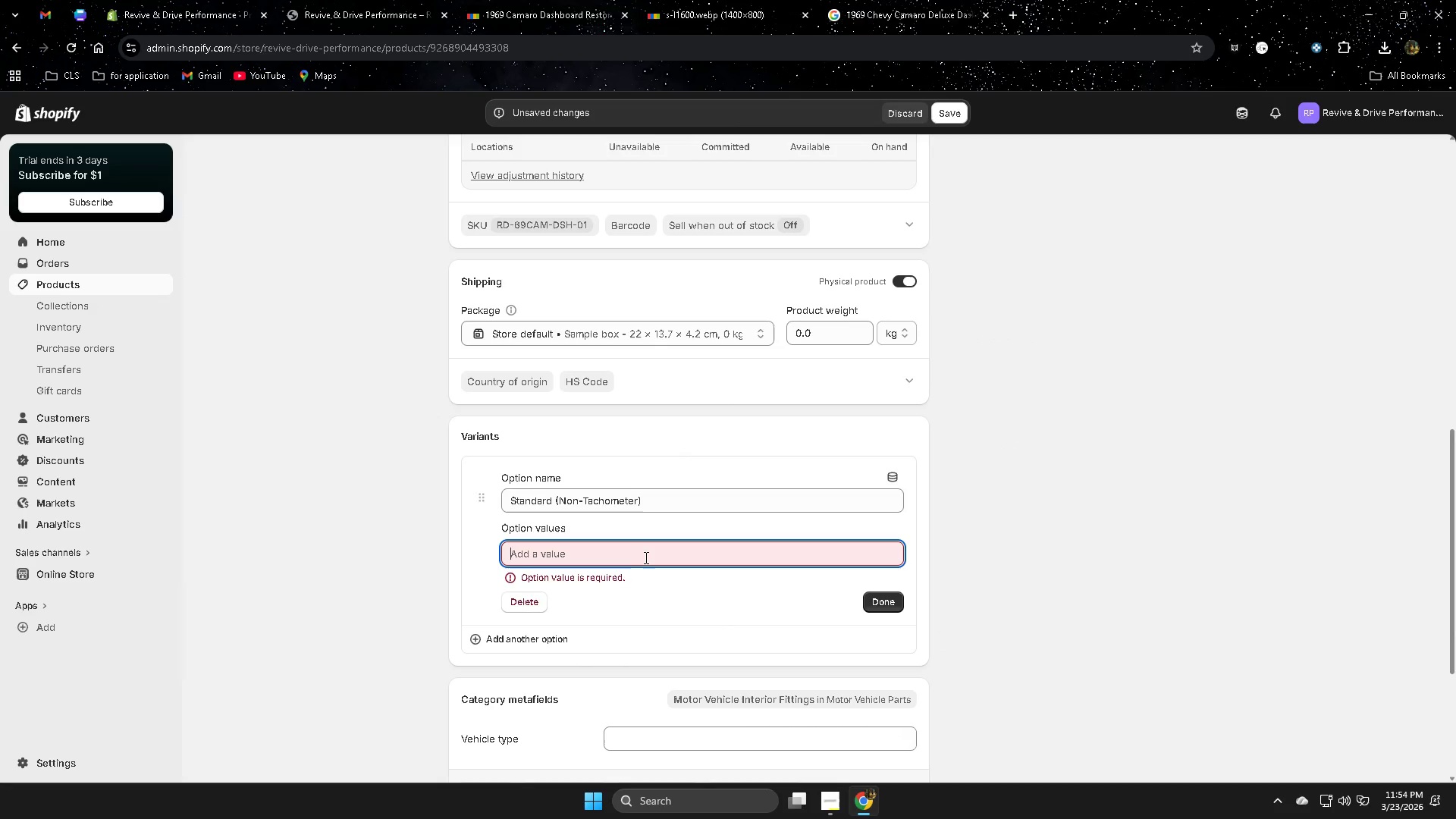 
key(Control+V)
 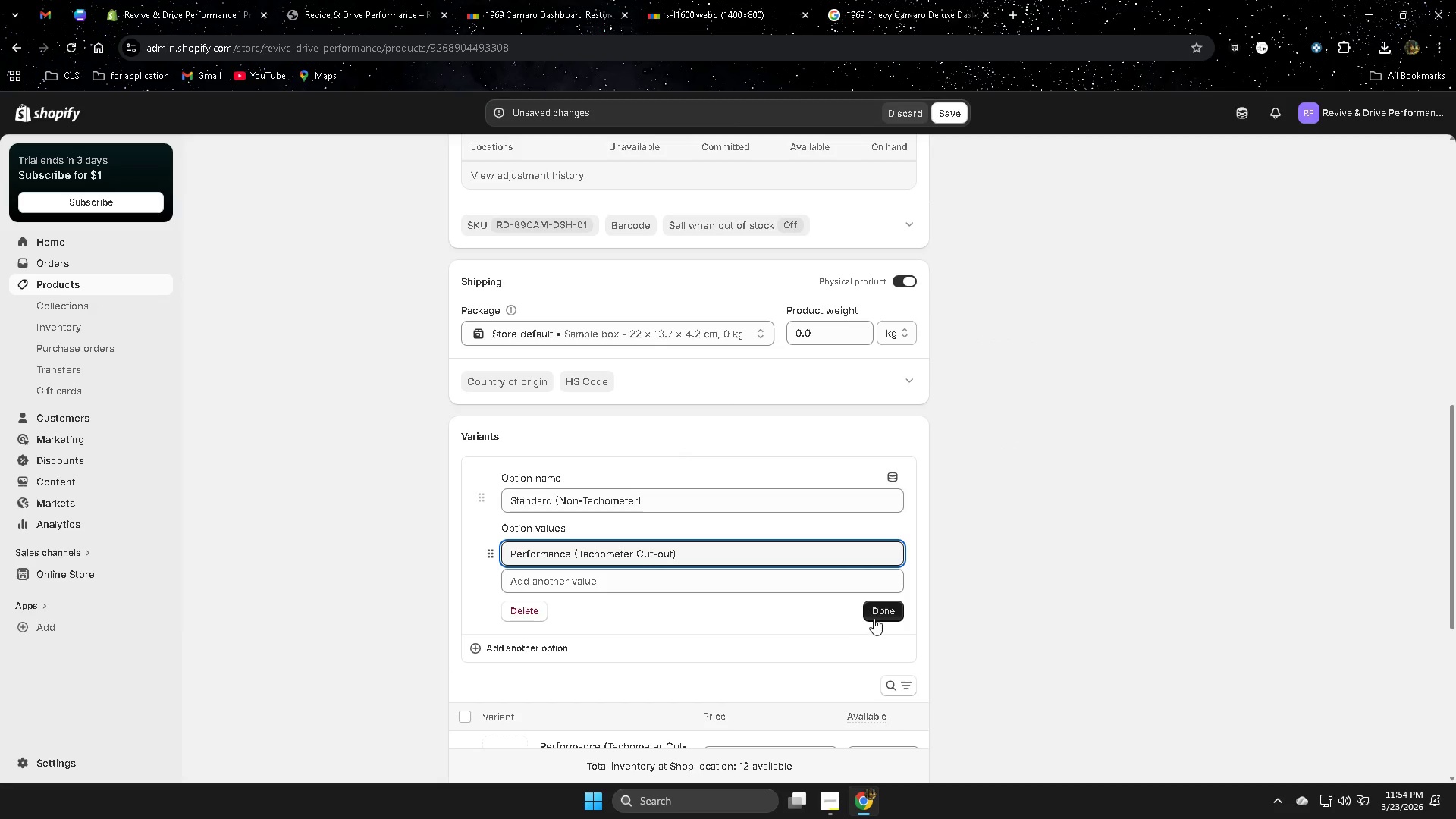 
left_click([876, 616])
 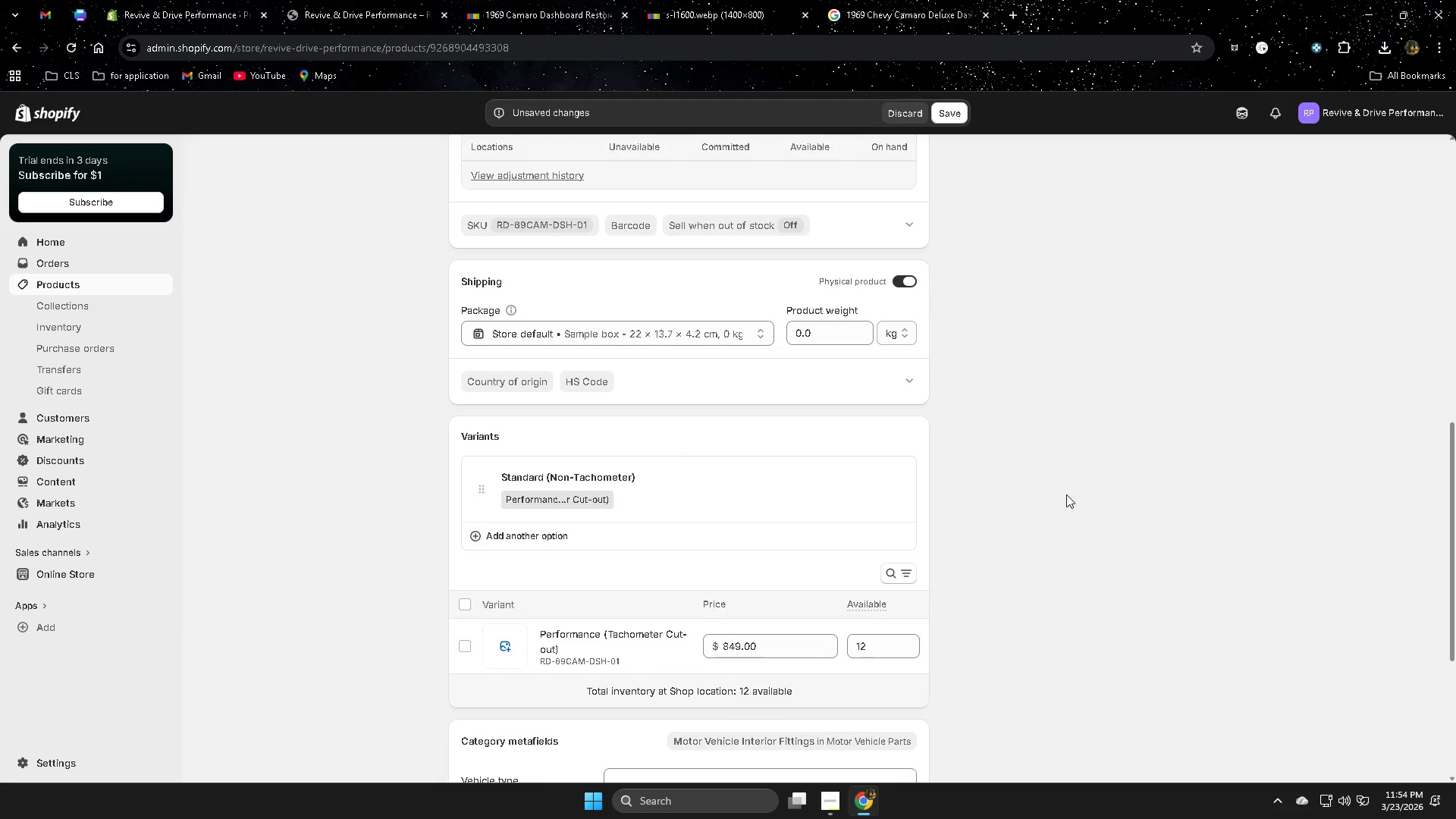 
scroll: coordinate [1062, 494], scroll_direction: down, amount: 4.0
 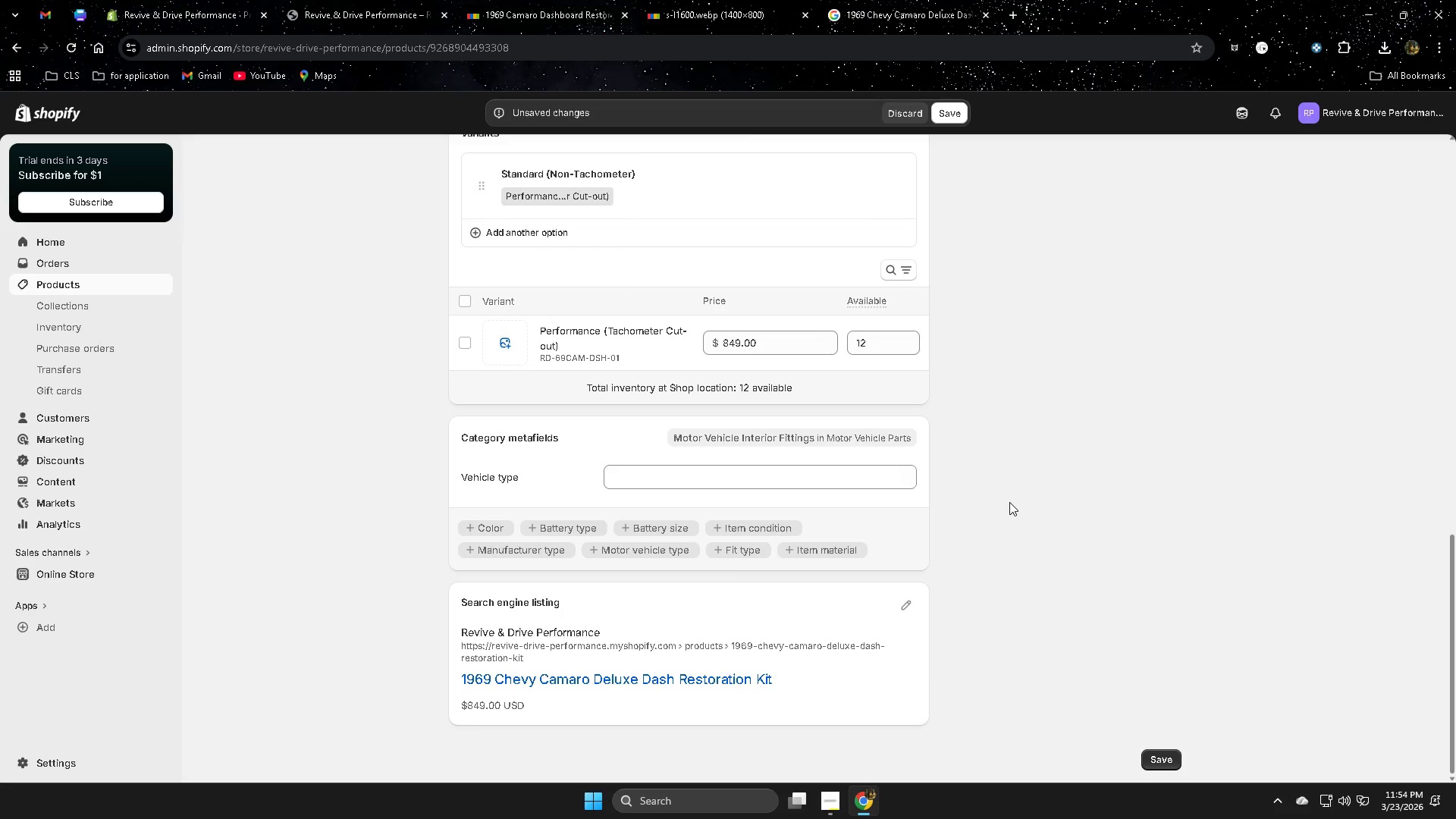 
scroll: coordinate [1009, 502], scroll_direction: up, amount: 4.0
 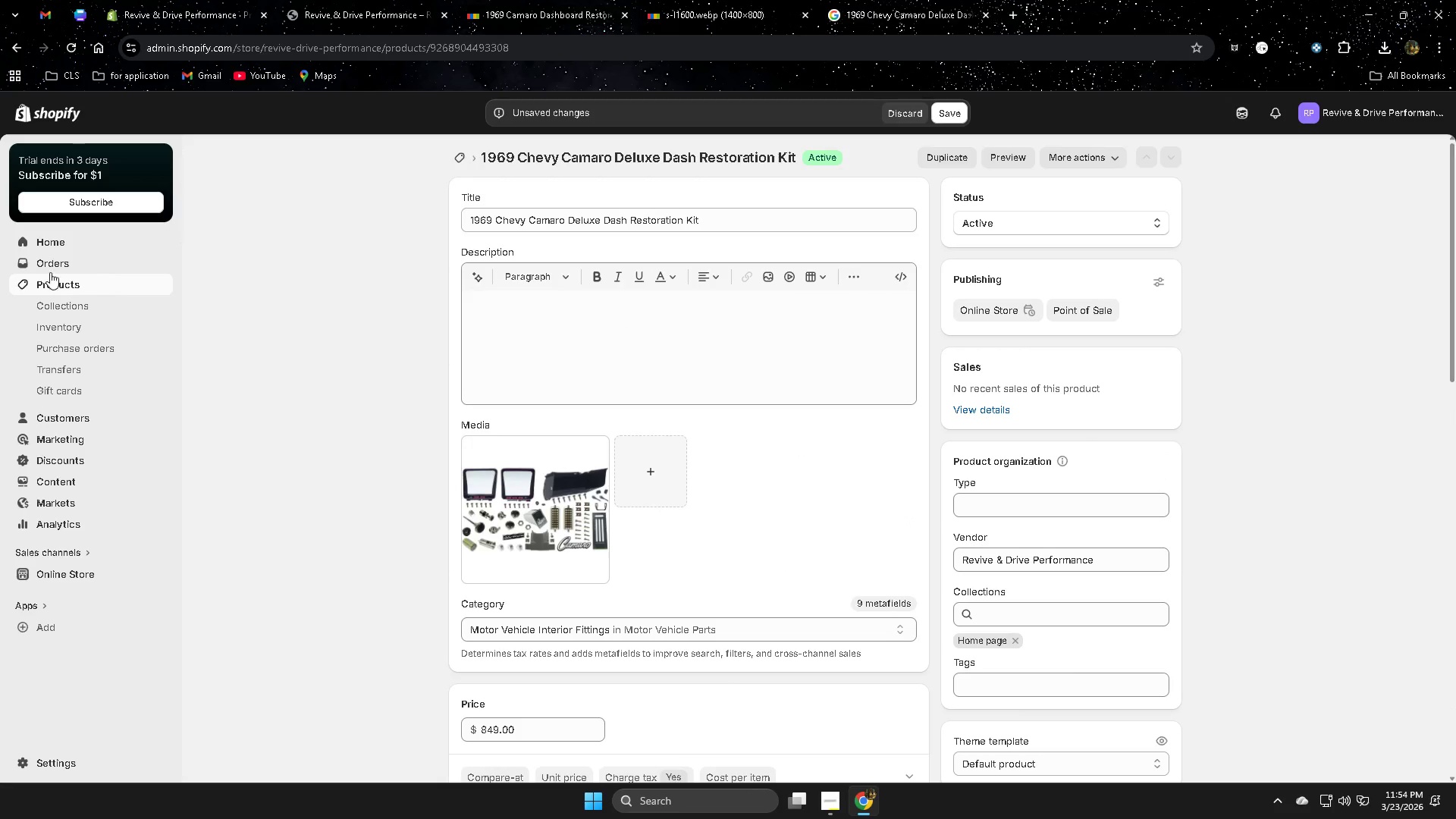 
left_click([955, 106])
 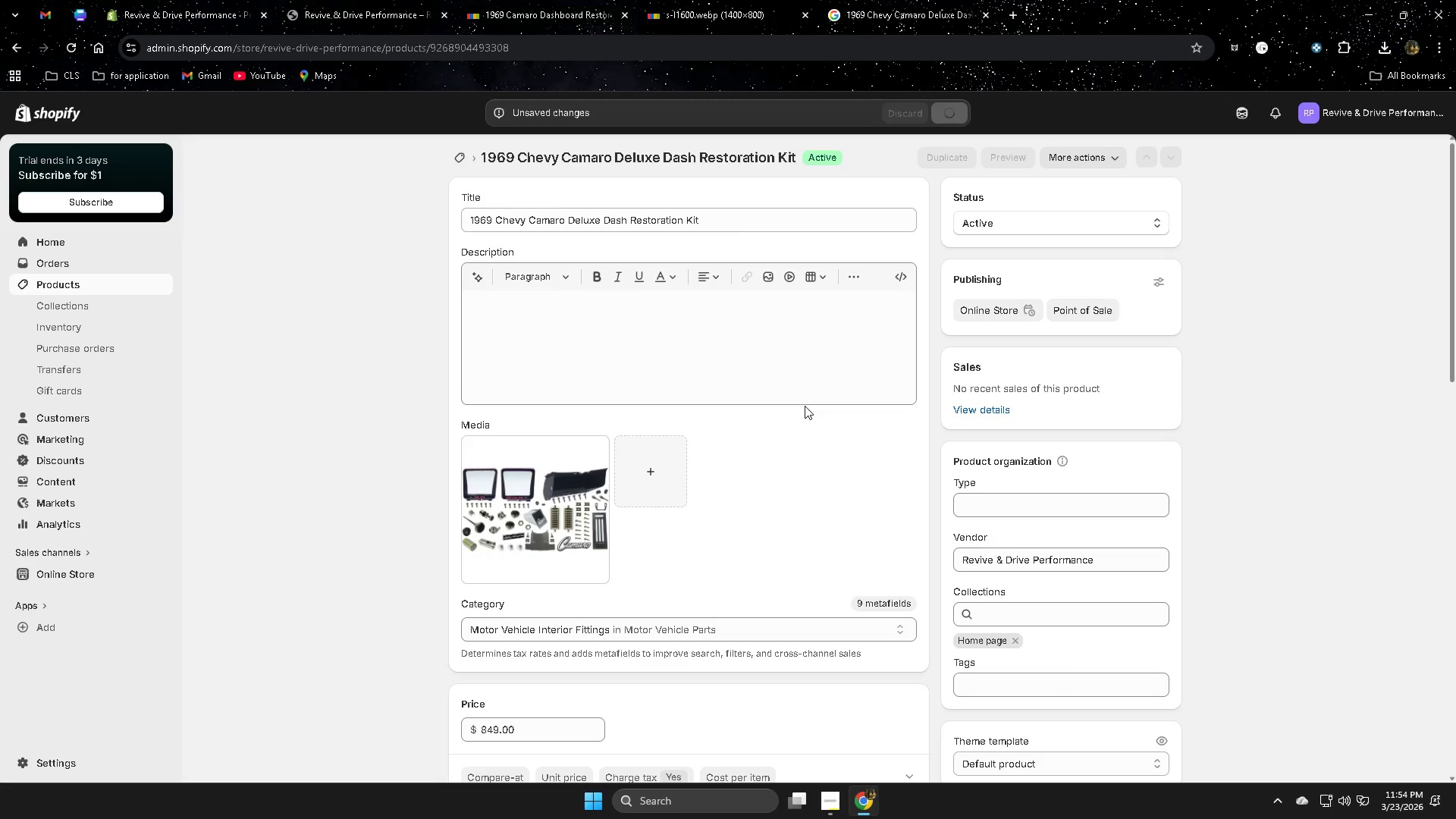 
mouse_move([789, 239])
 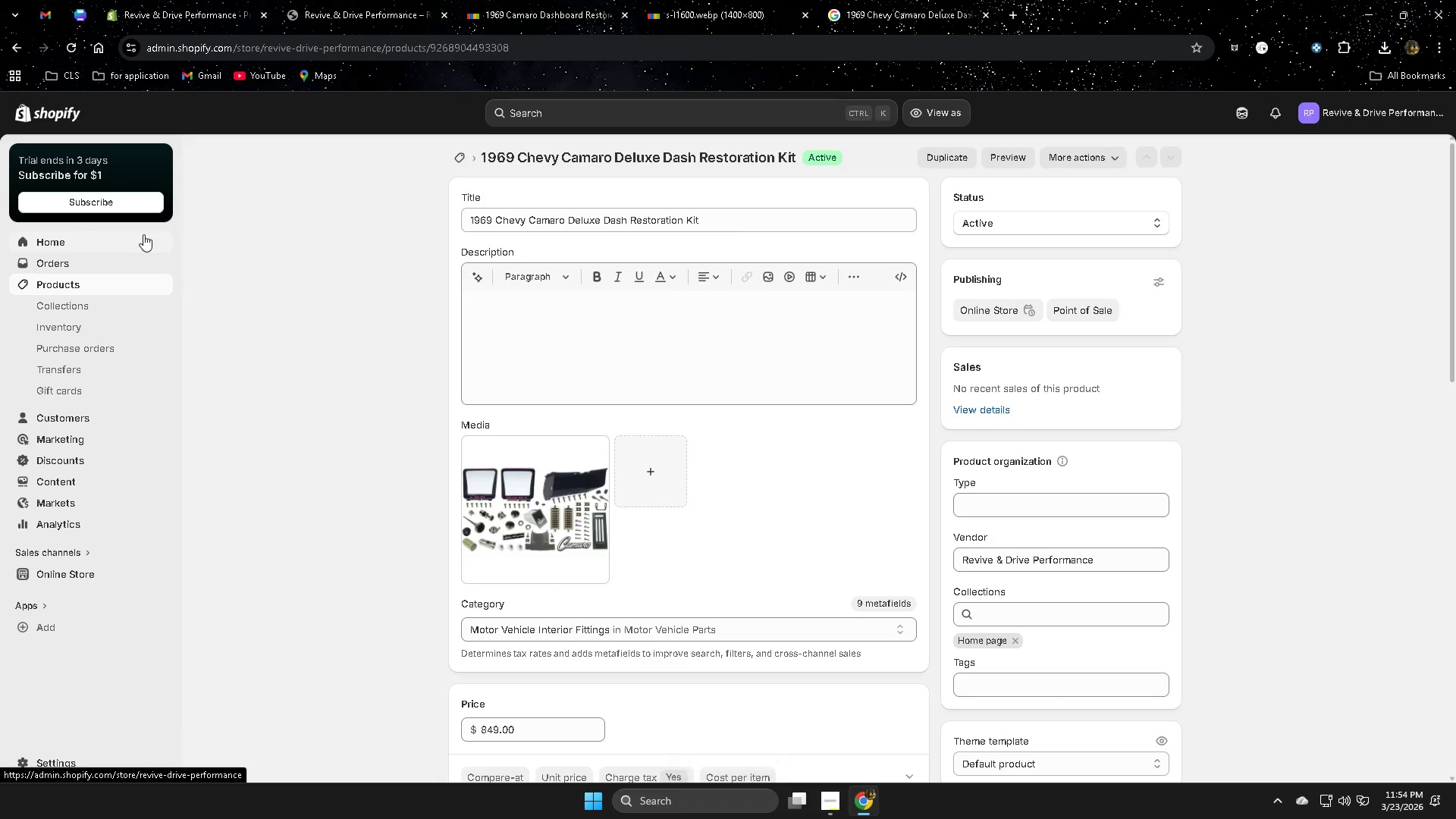 
left_click([265, 350])
 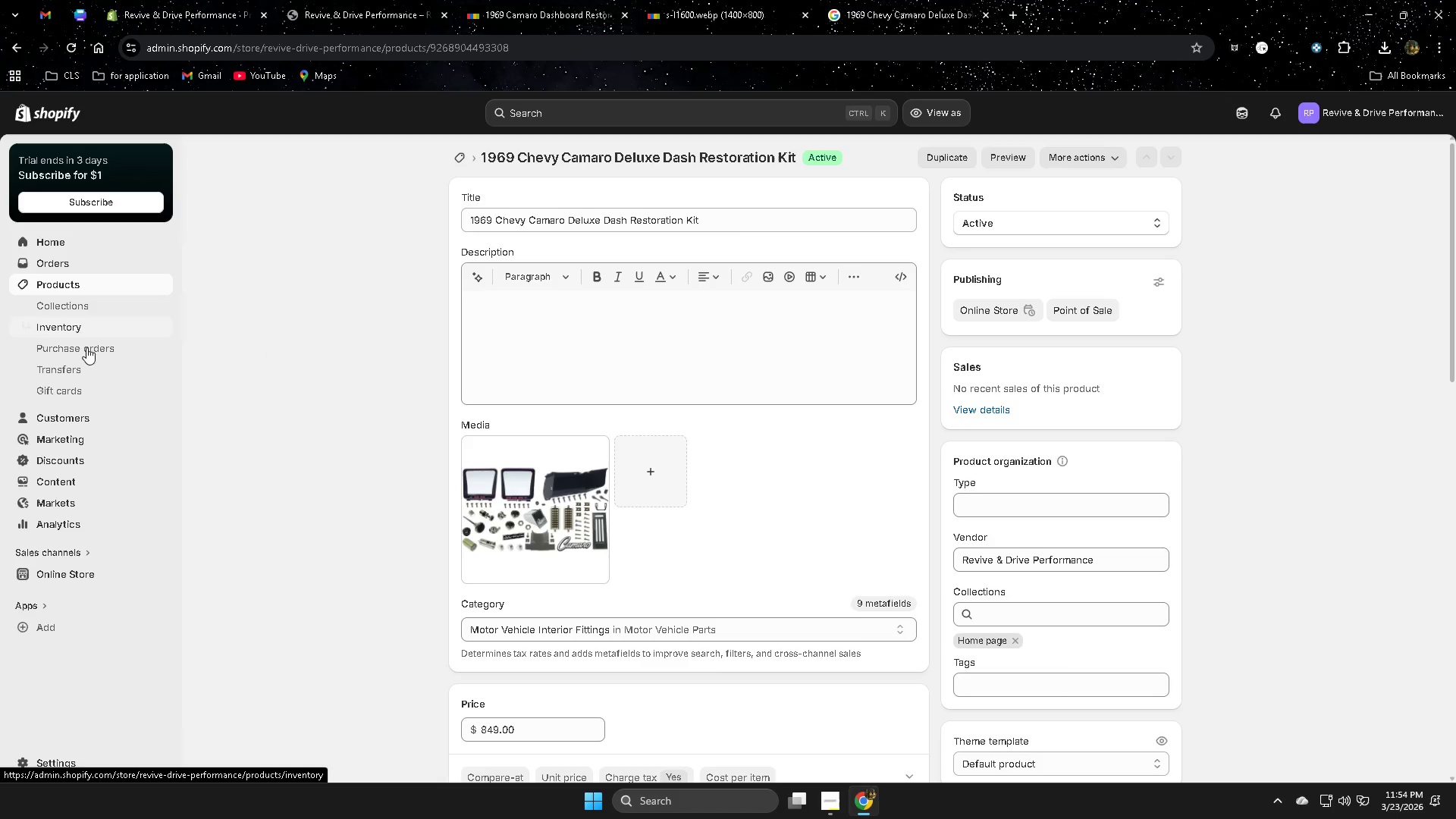 
scroll: coordinate [89, 535], scroll_direction: up, amount: 2.0
 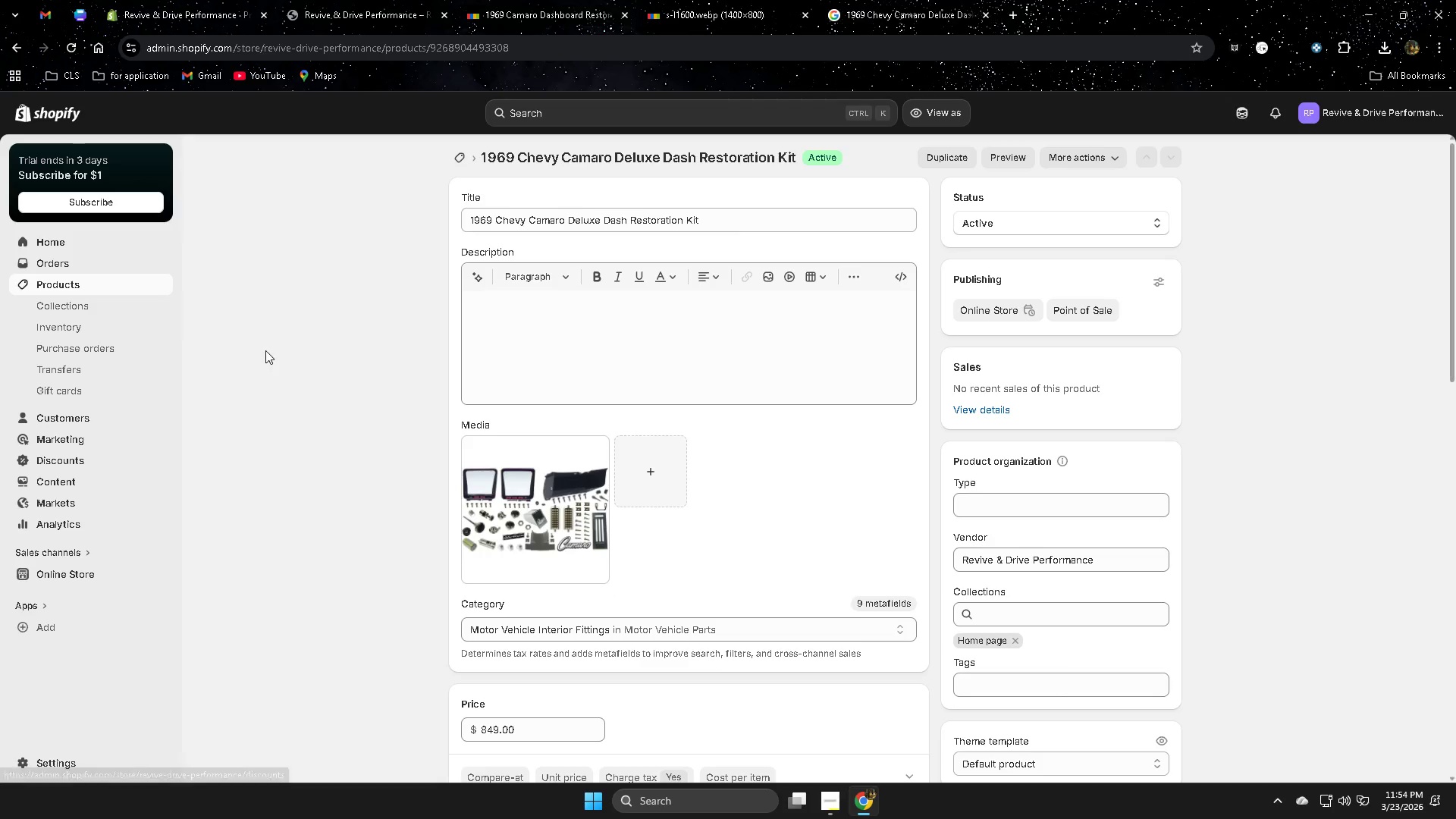 
left_click([86, 574])
 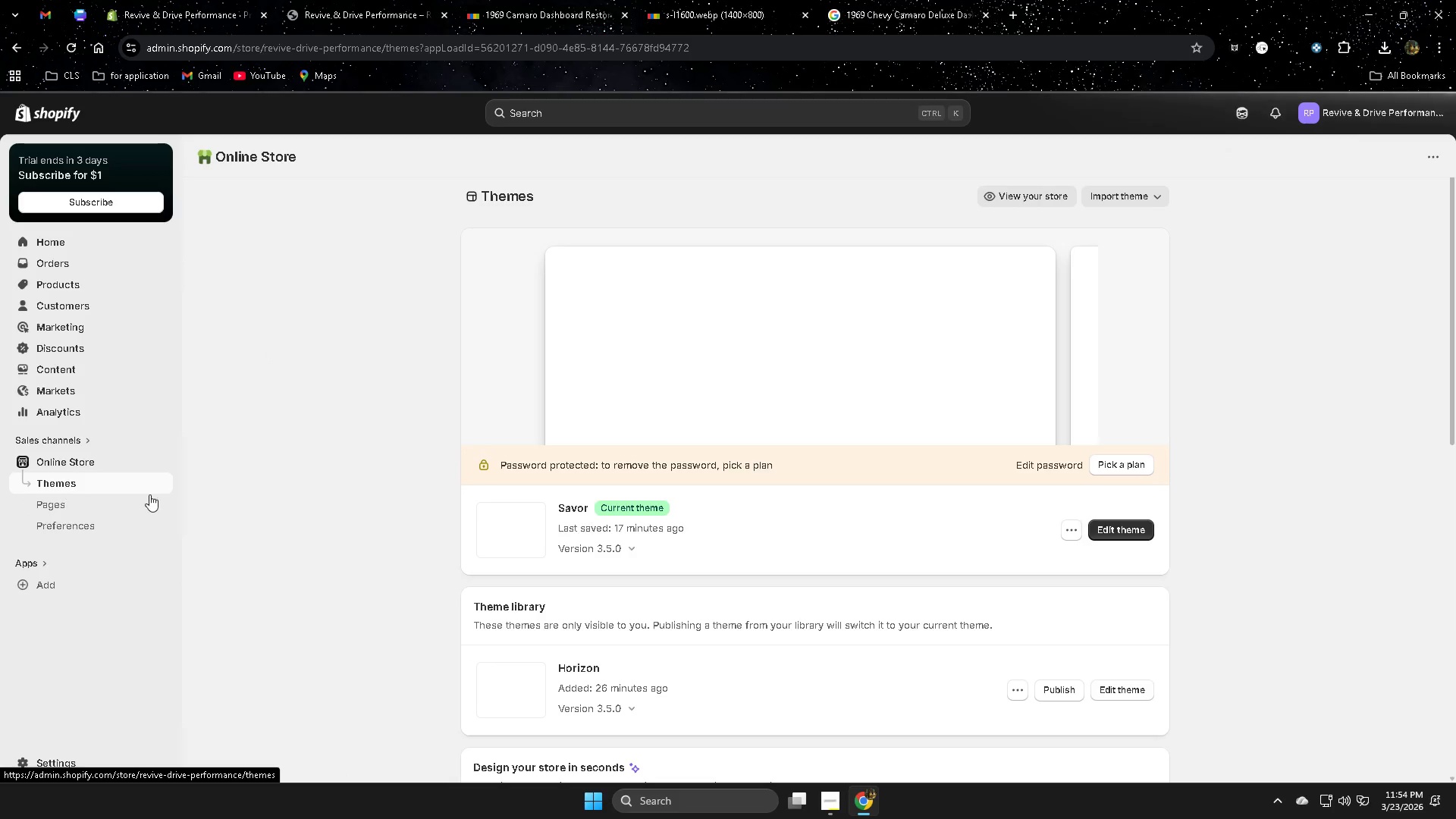 
wait(5.56)
 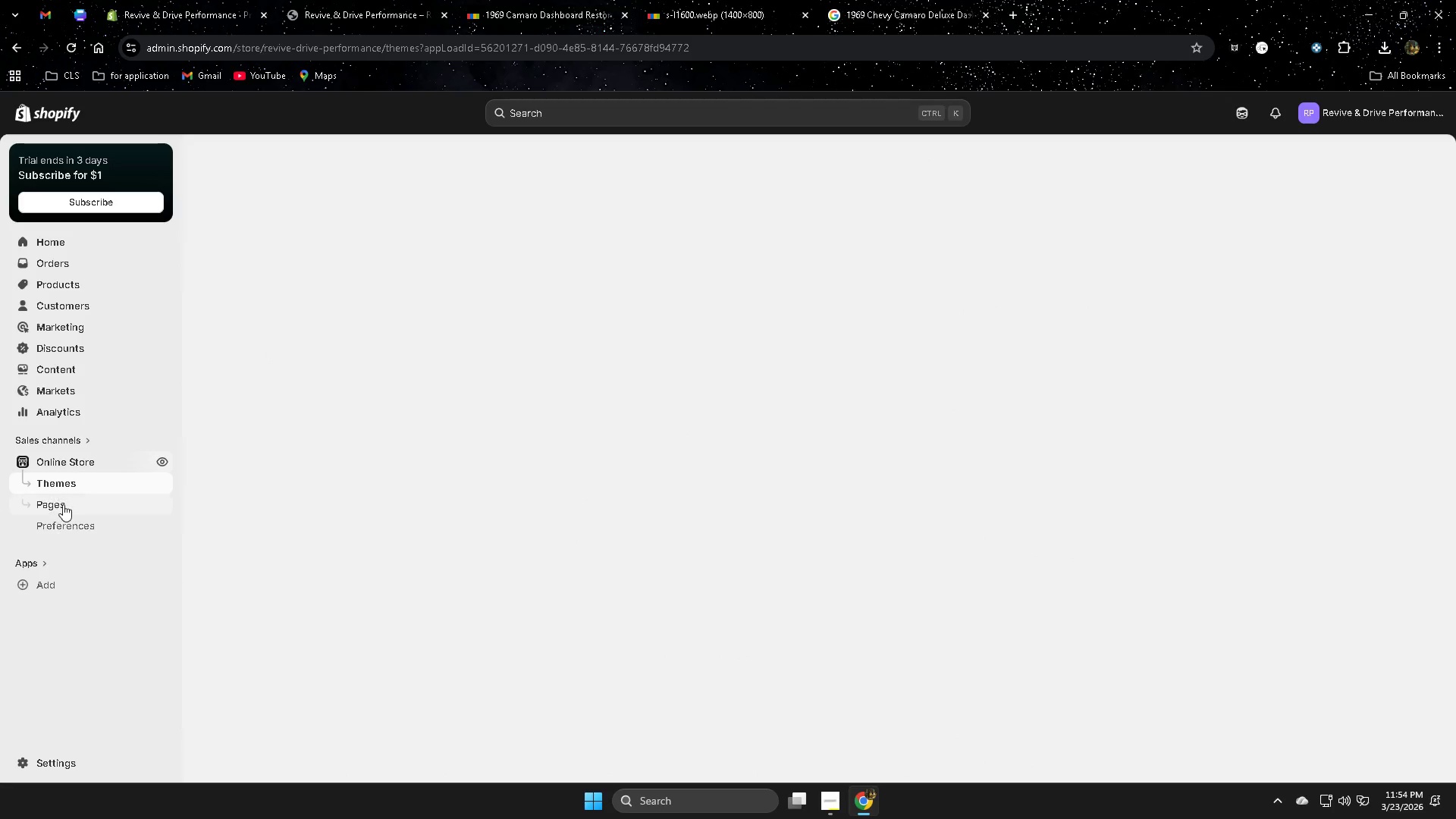 
left_click([1046, 195])
 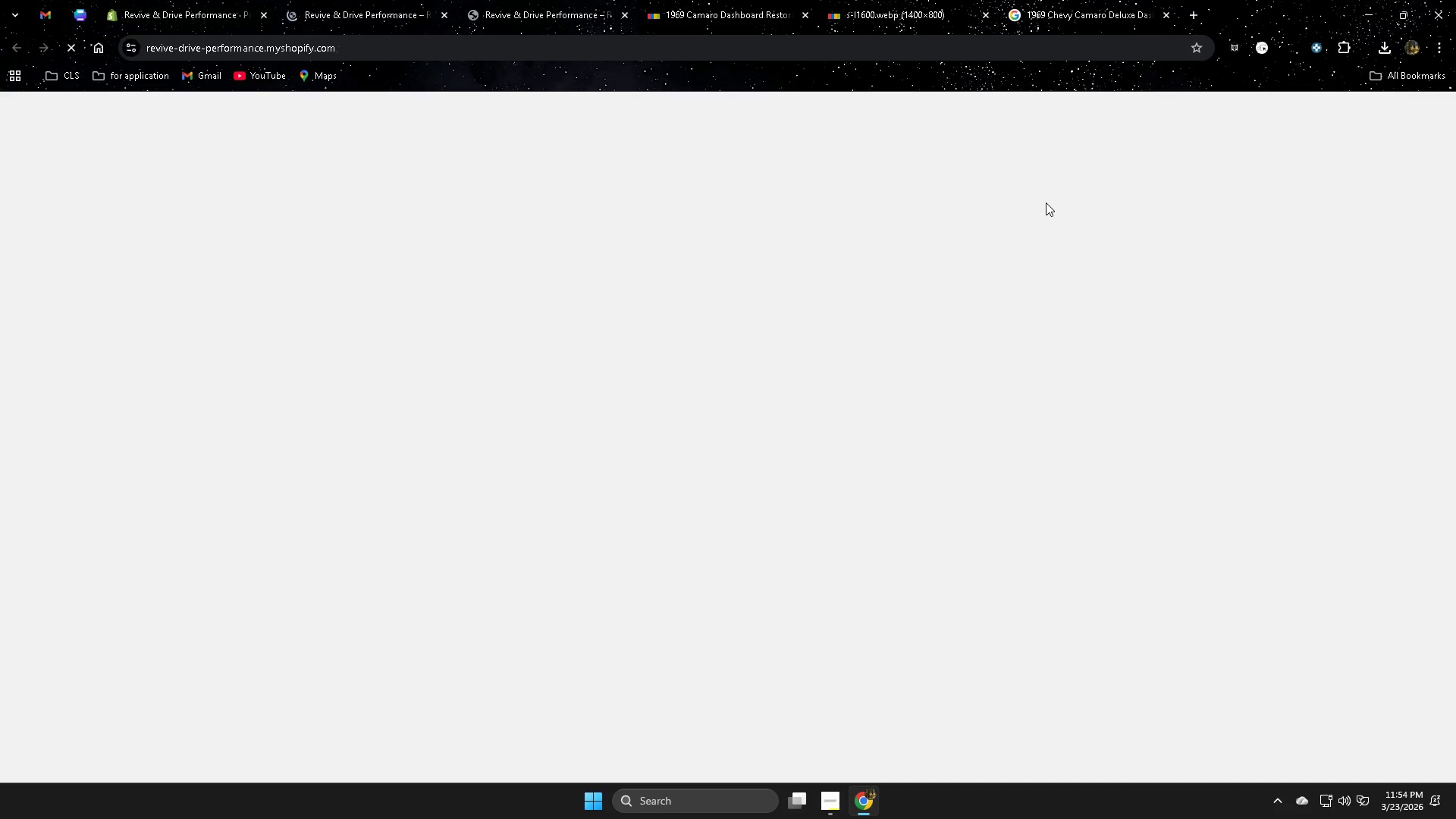 
wait(8.67)
 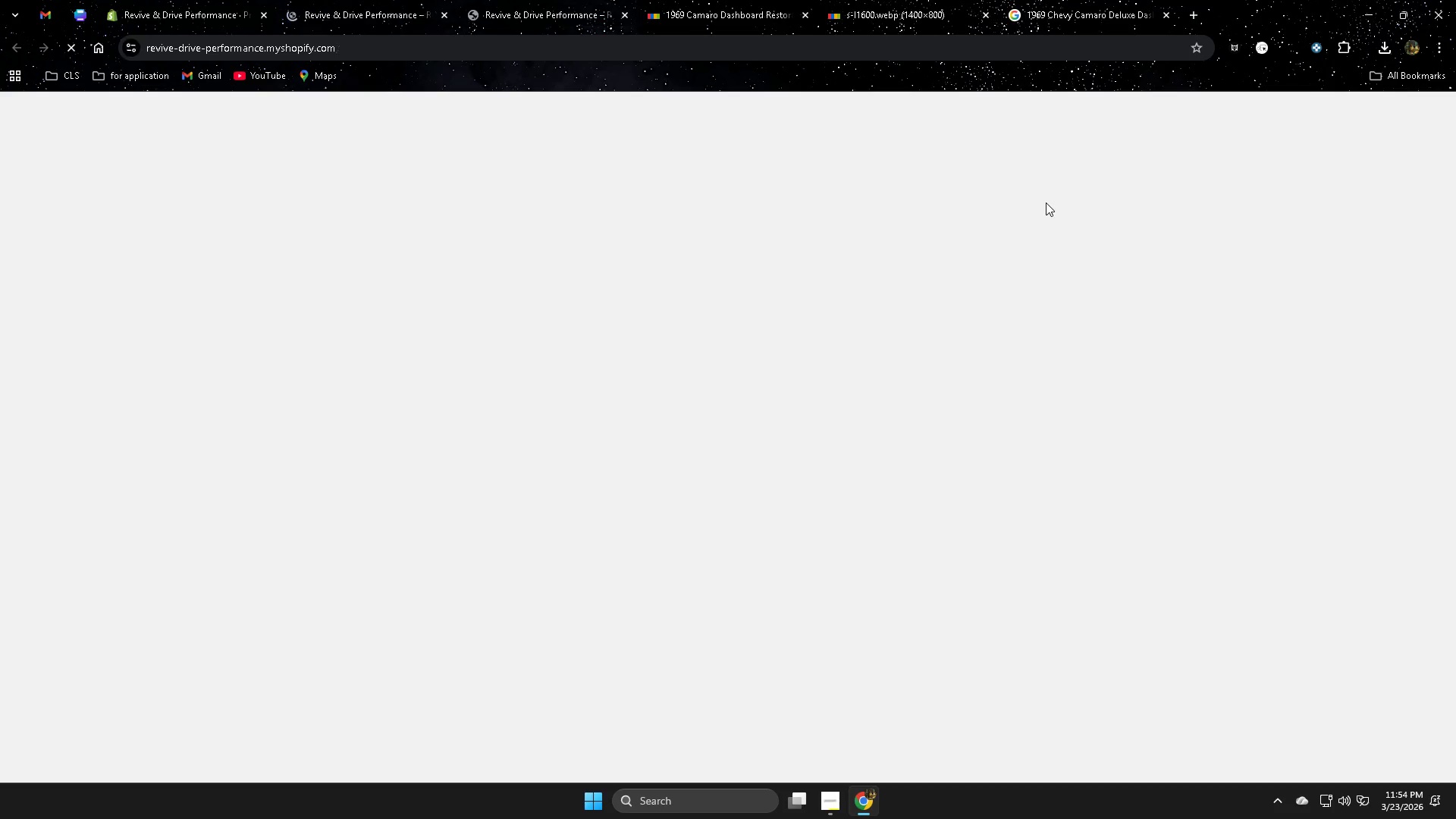 
left_click([620, 17])
 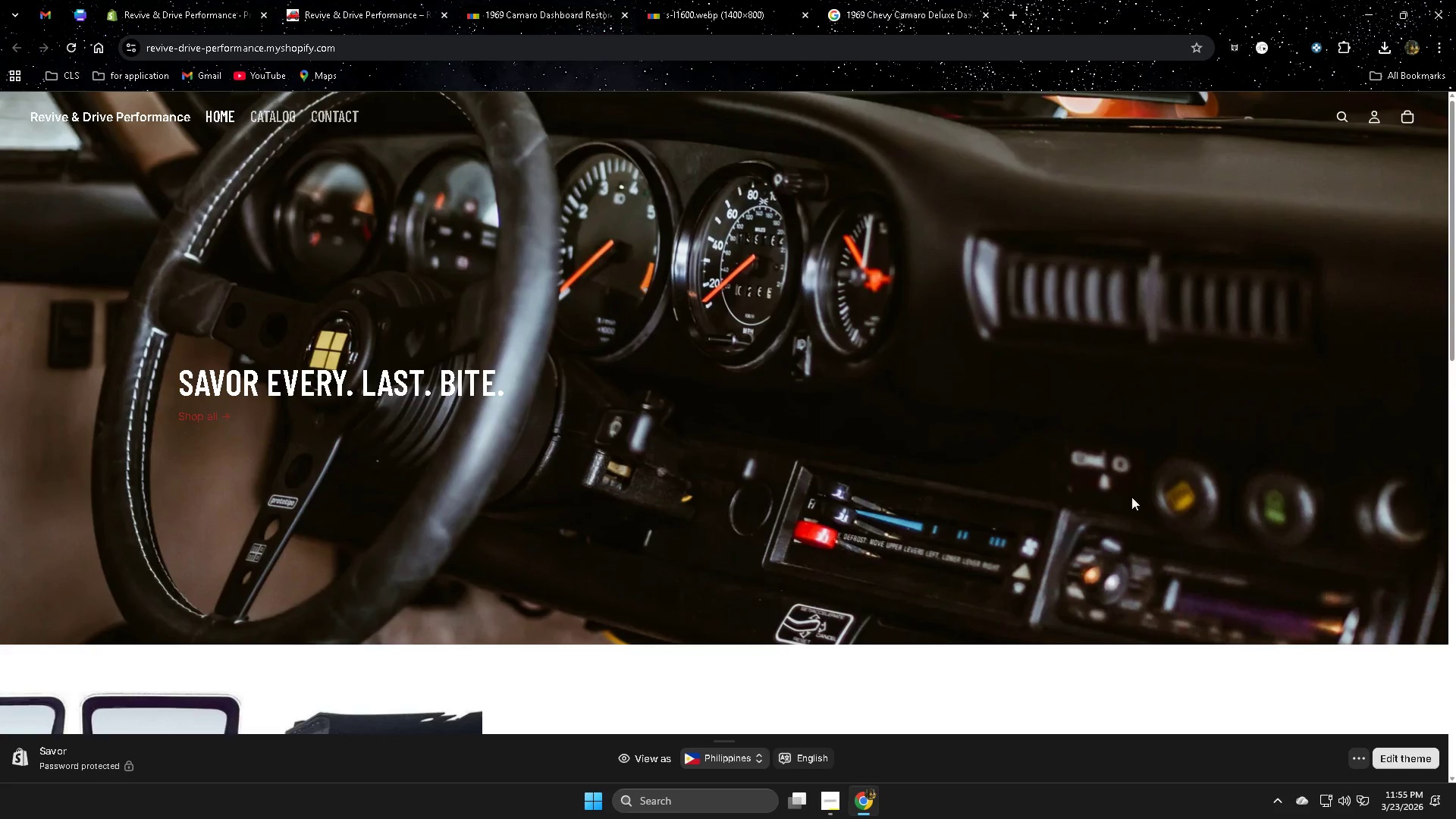 
scroll: coordinate [996, 457], scroll_direction: down, amount: 10.0
 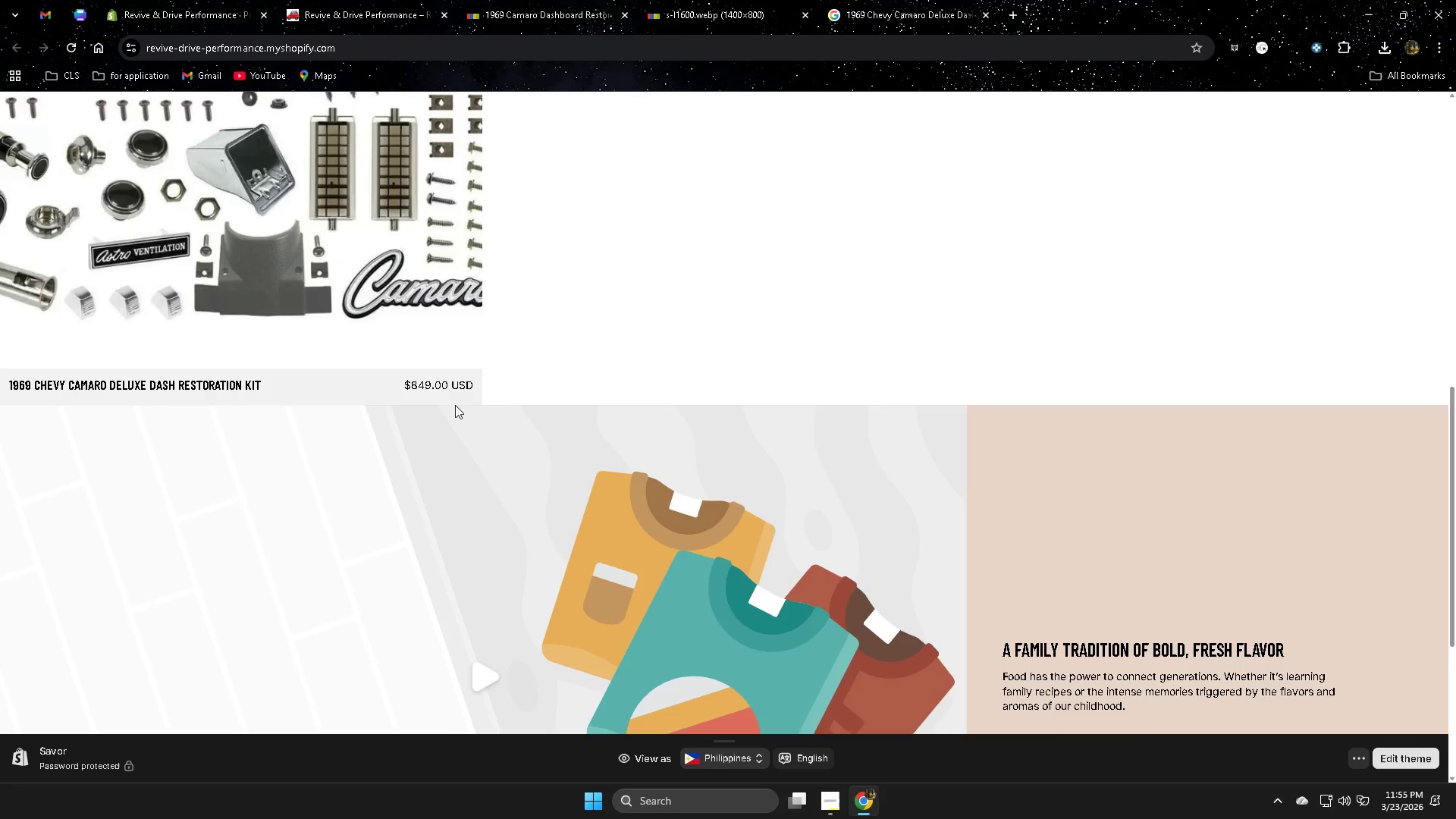 
scroll: coordinate [771, 463], scroll_direction: up, amount: 4.0
 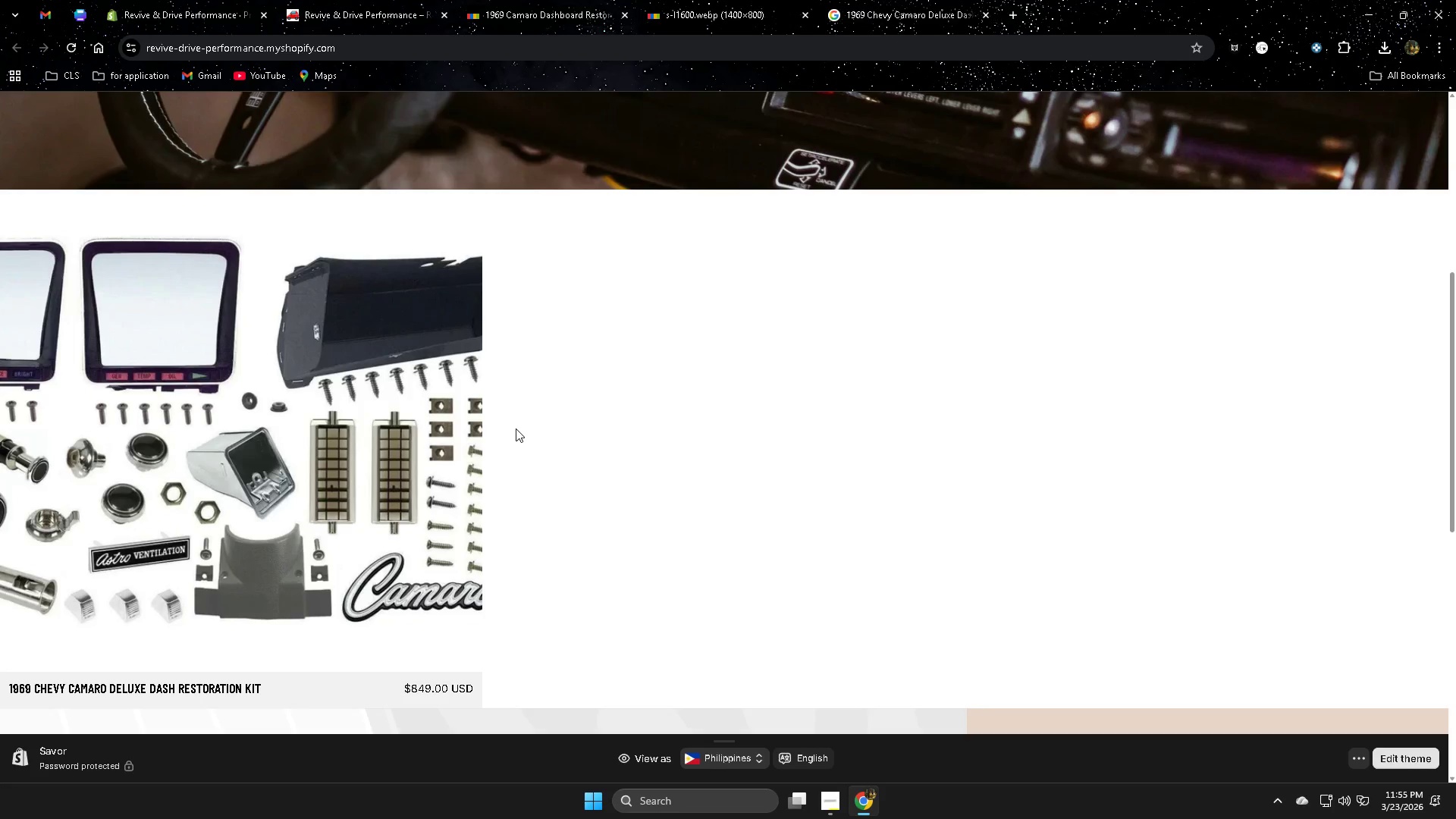 
scroll: coordinate [609, 480], scroll_direction: down, amount: 3.0
 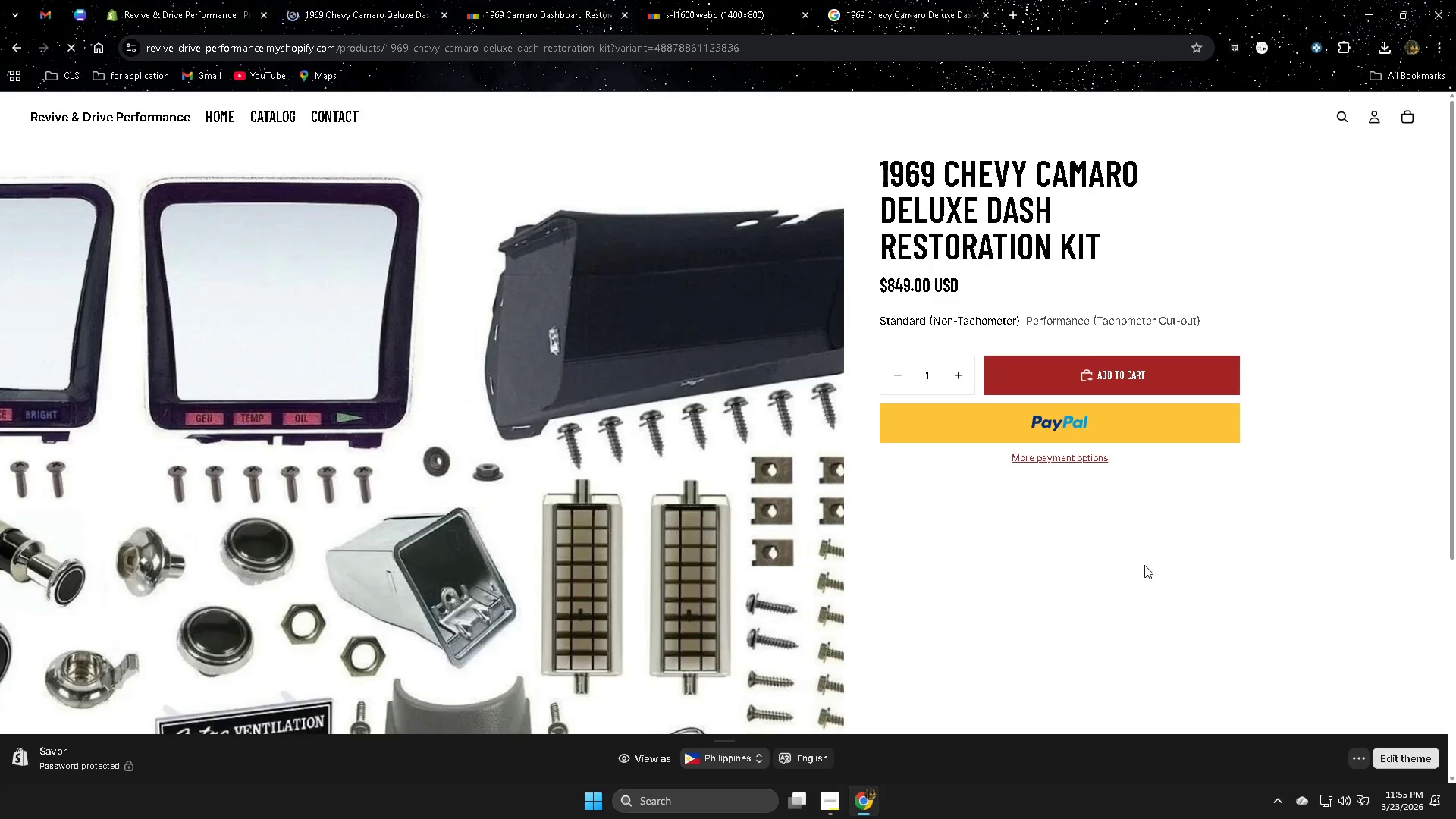 
wait(8.18)
 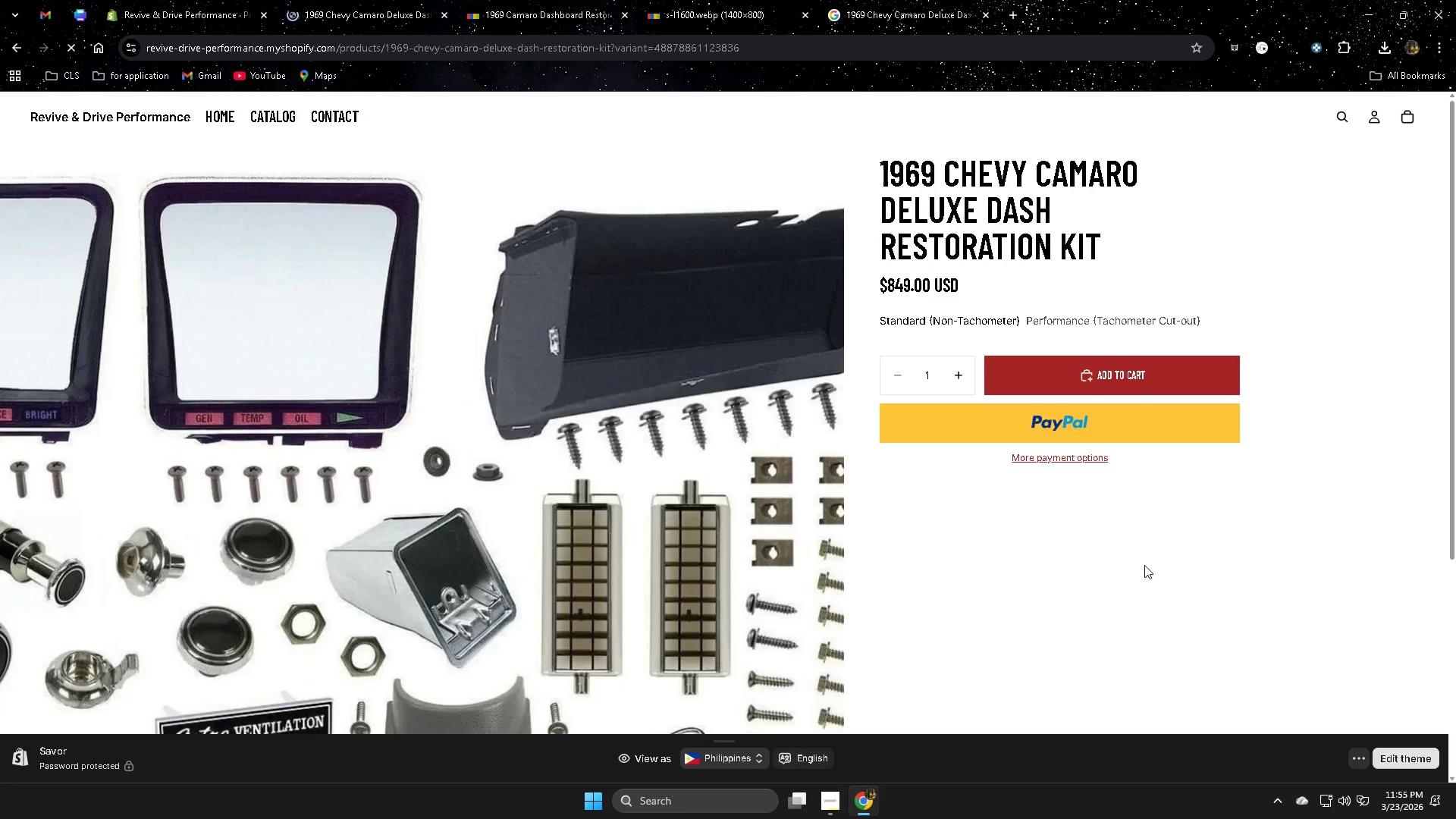 
scroll: coordinate [717, 452], scroll_direction: down, amount: 4.0
 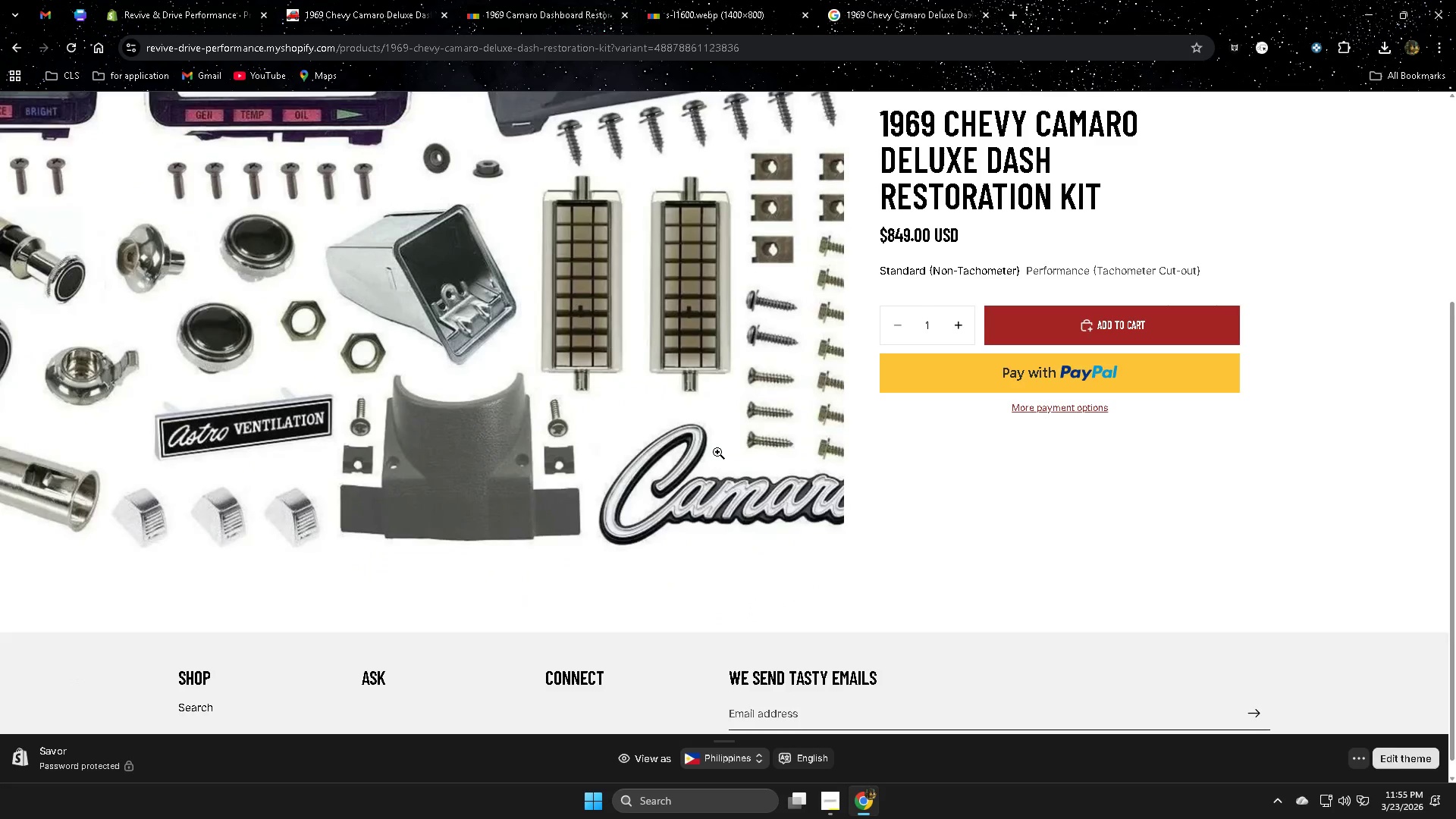 
scroll: coordinate [717, 452], scroll_direction: none, amount: 0.0
 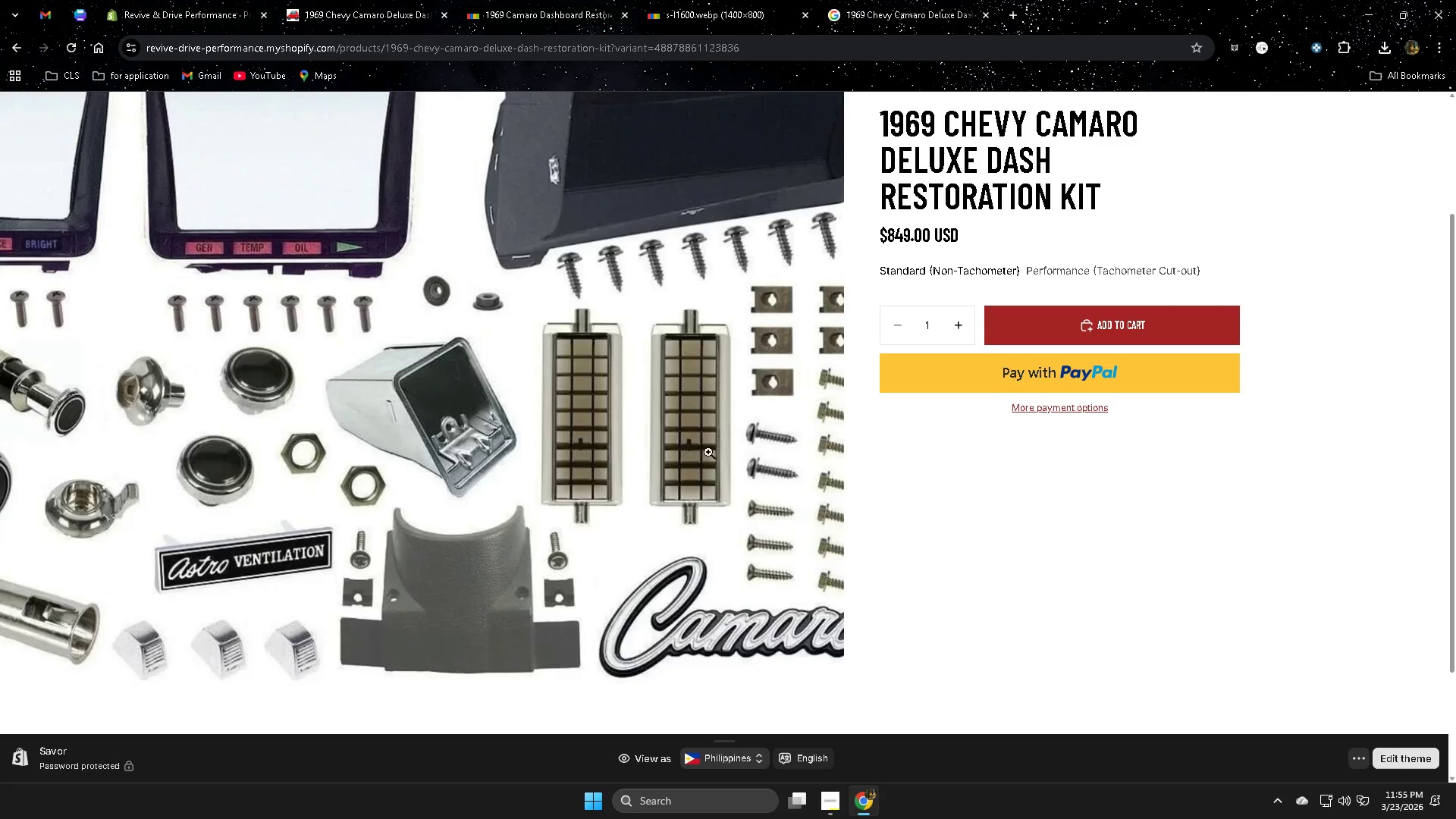 
scroll: coordinate [614, 428], scroll_direction: up, amount: 4.0
 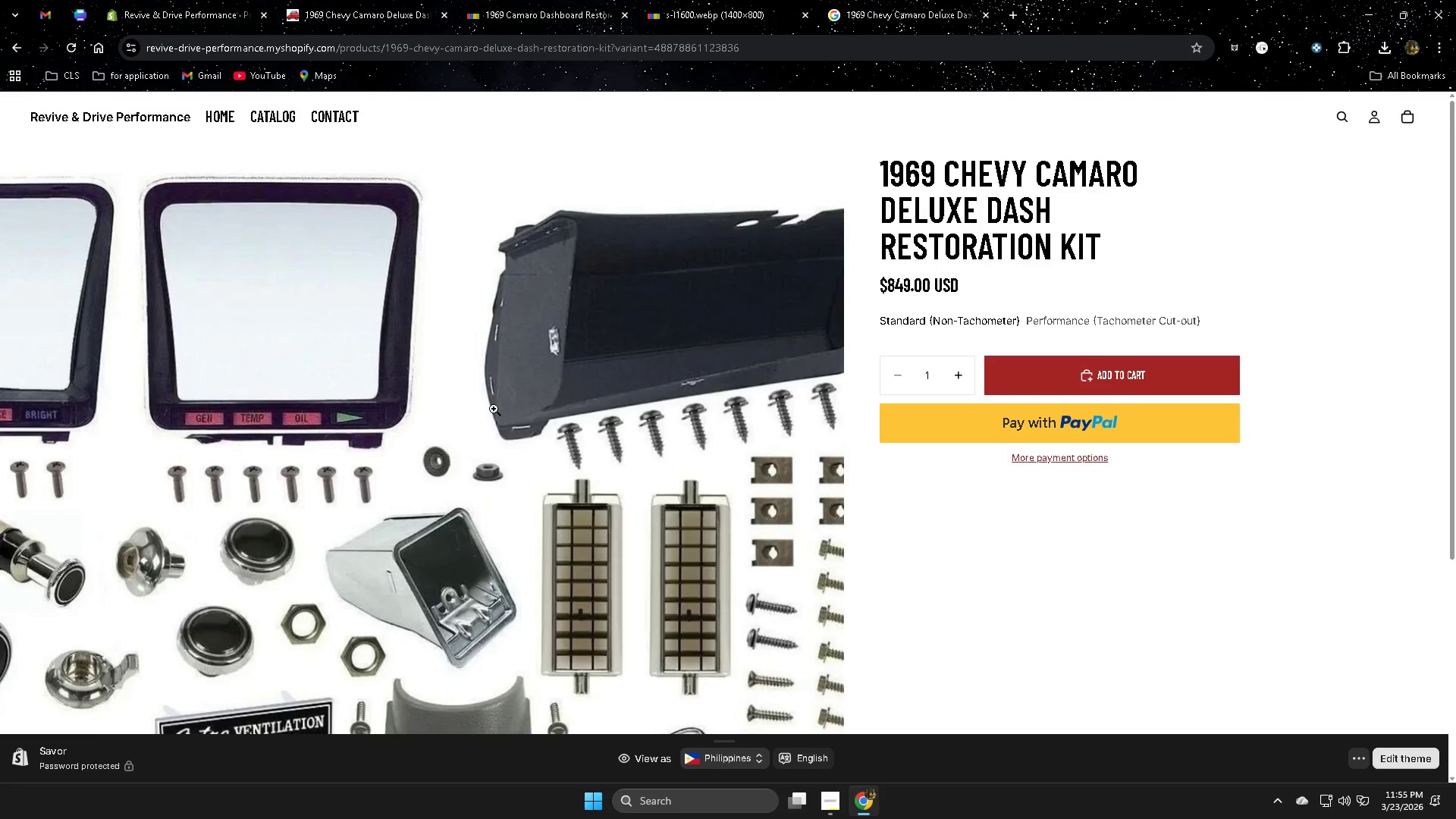 
scroll: coordinate [492, 410], scroll_direction: down, amount: 2.0
 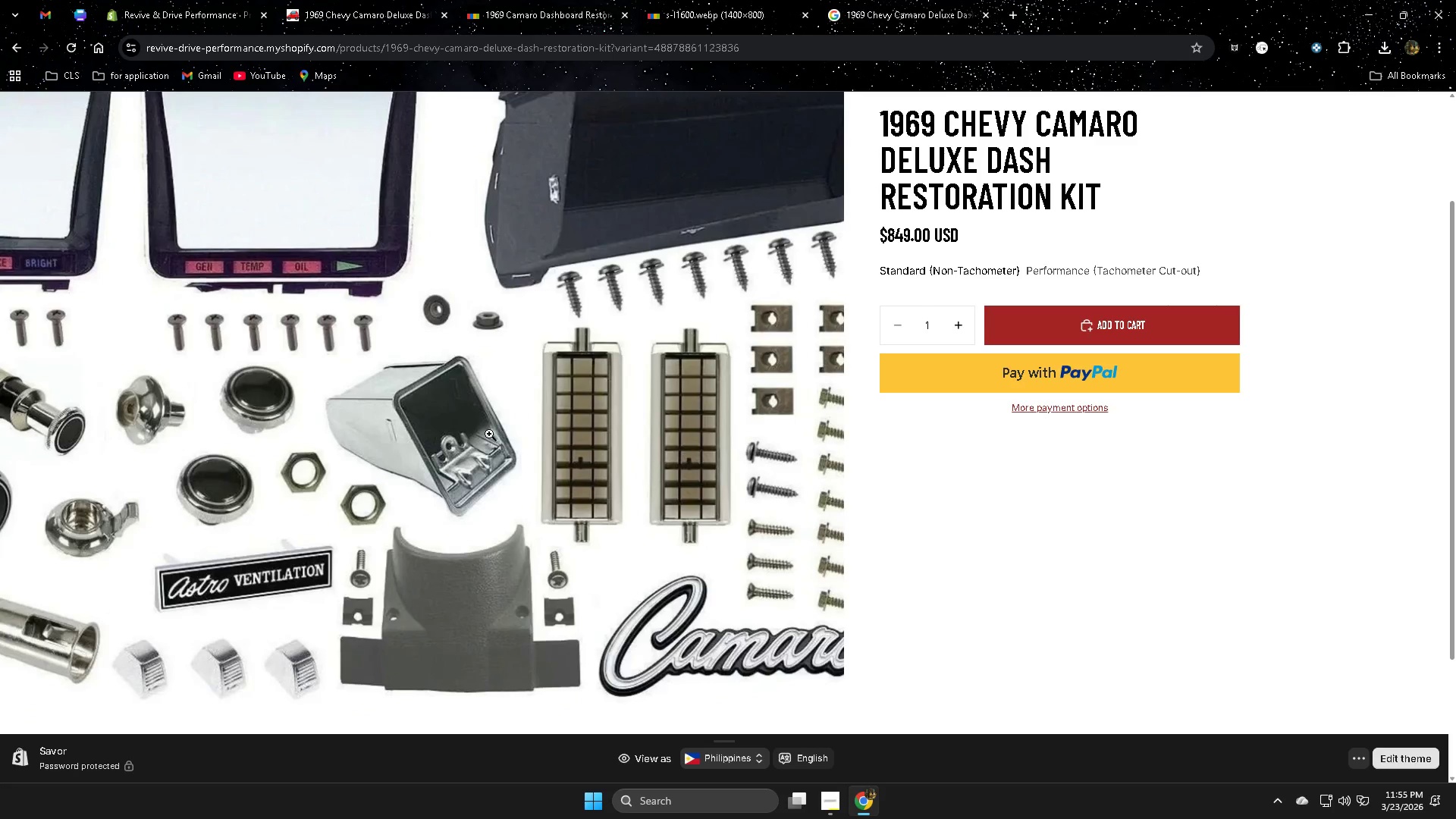 
scroll: coordinate [487, 436], scroll_direction: none, amount: 0.0
 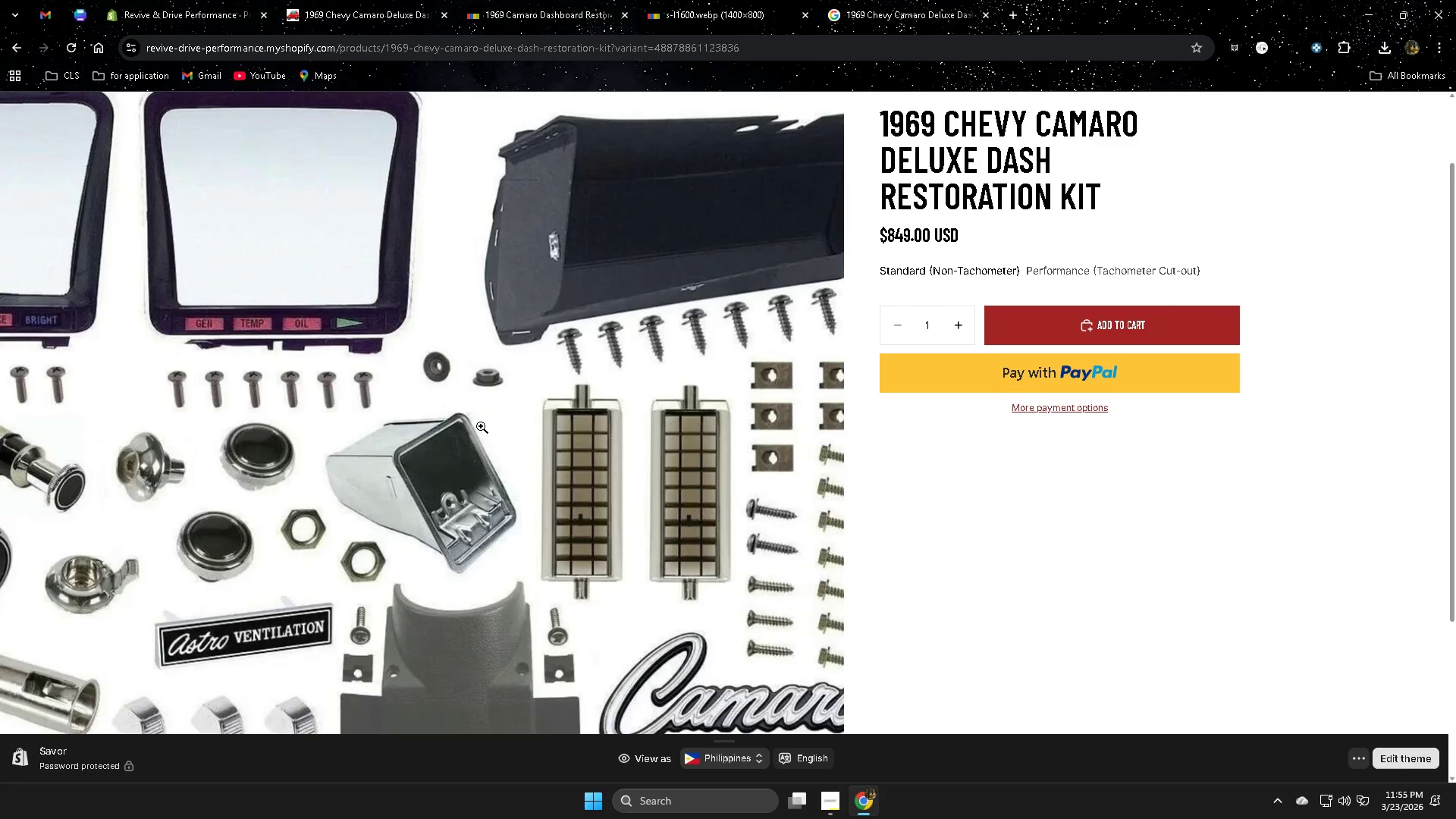 
left_click([481, 426])
 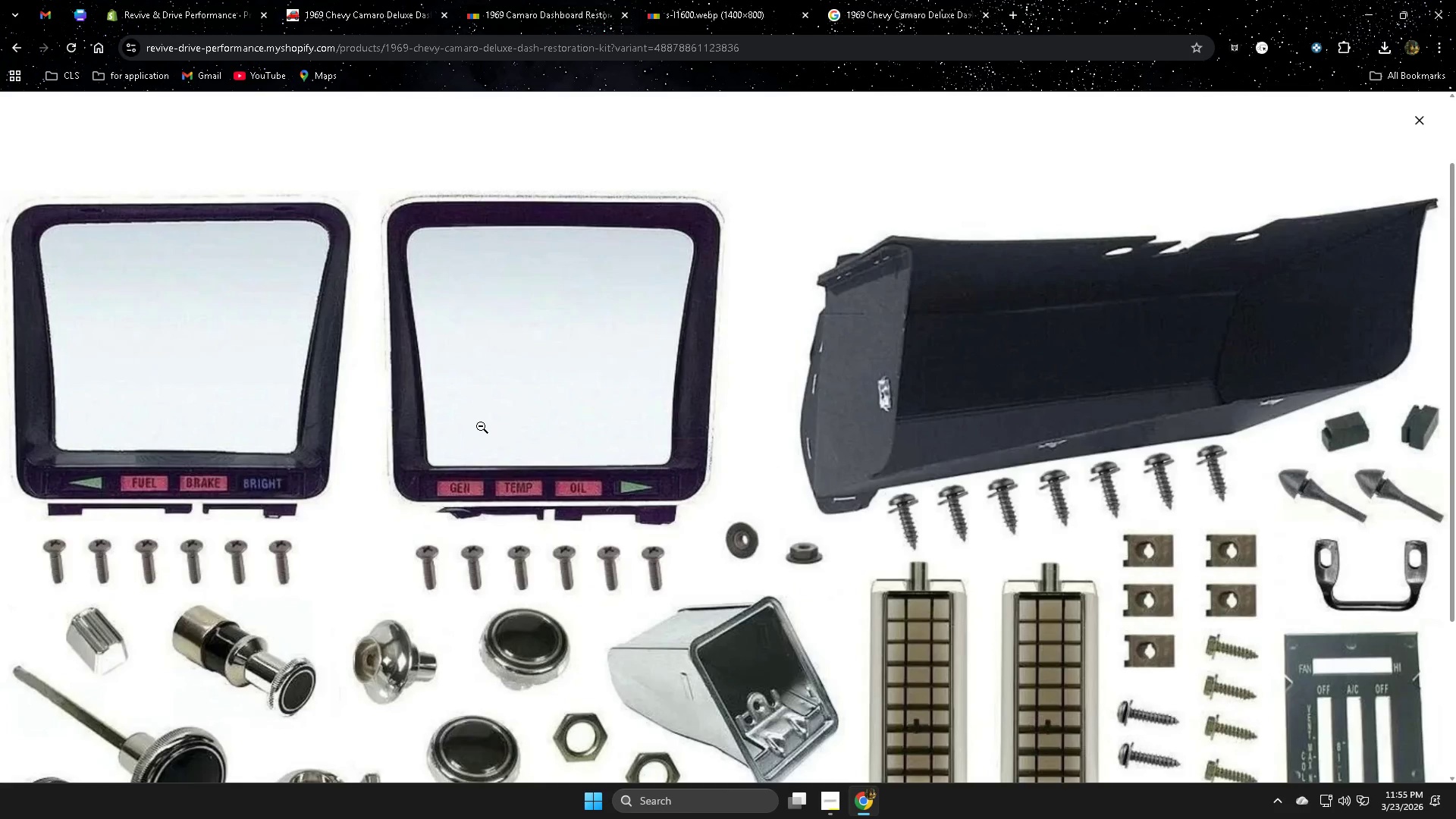 
left_click([481, 426])
 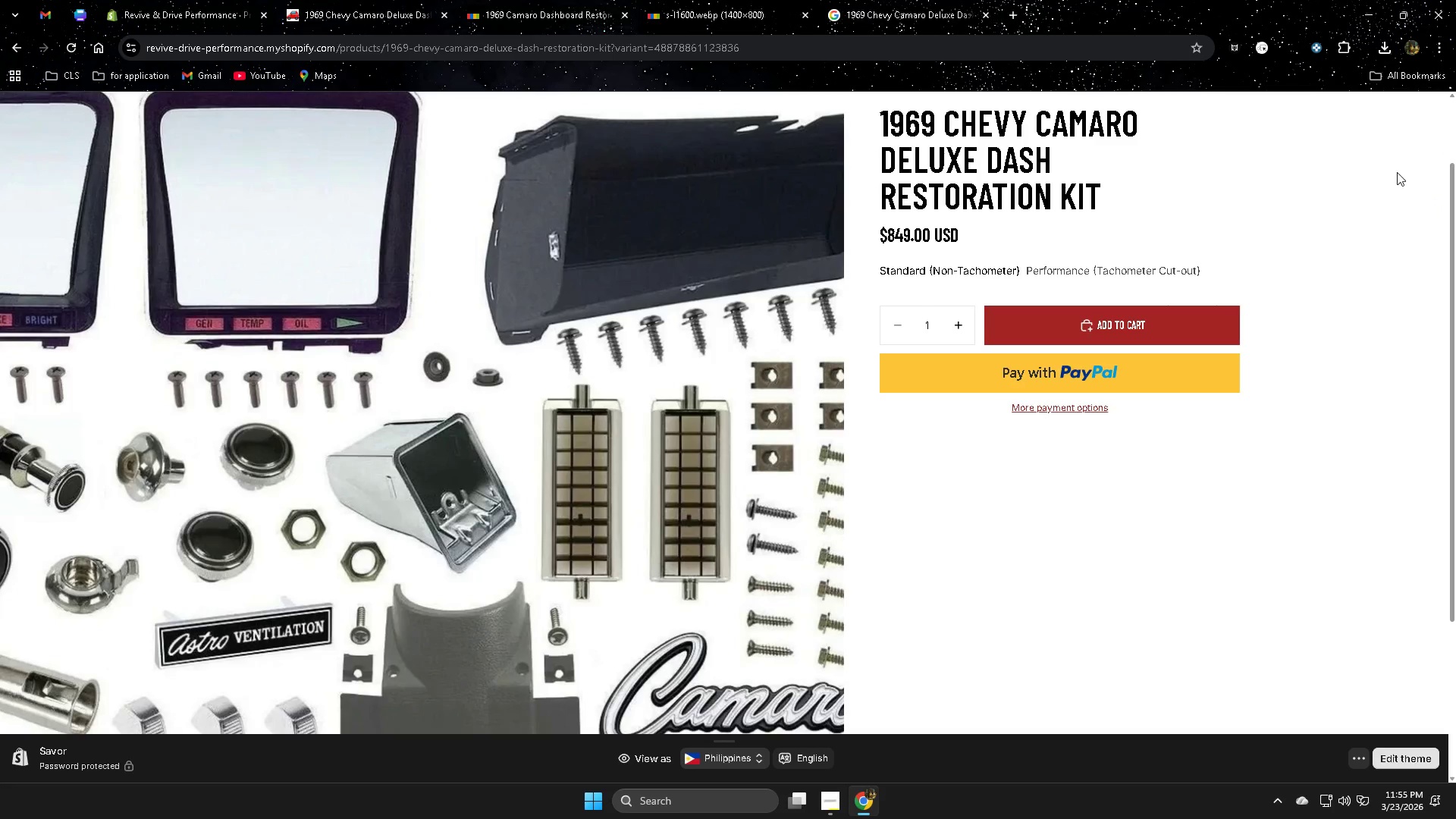 
scroll: coordinate [421, 477], scroll_direction: up, amount: 4.0
 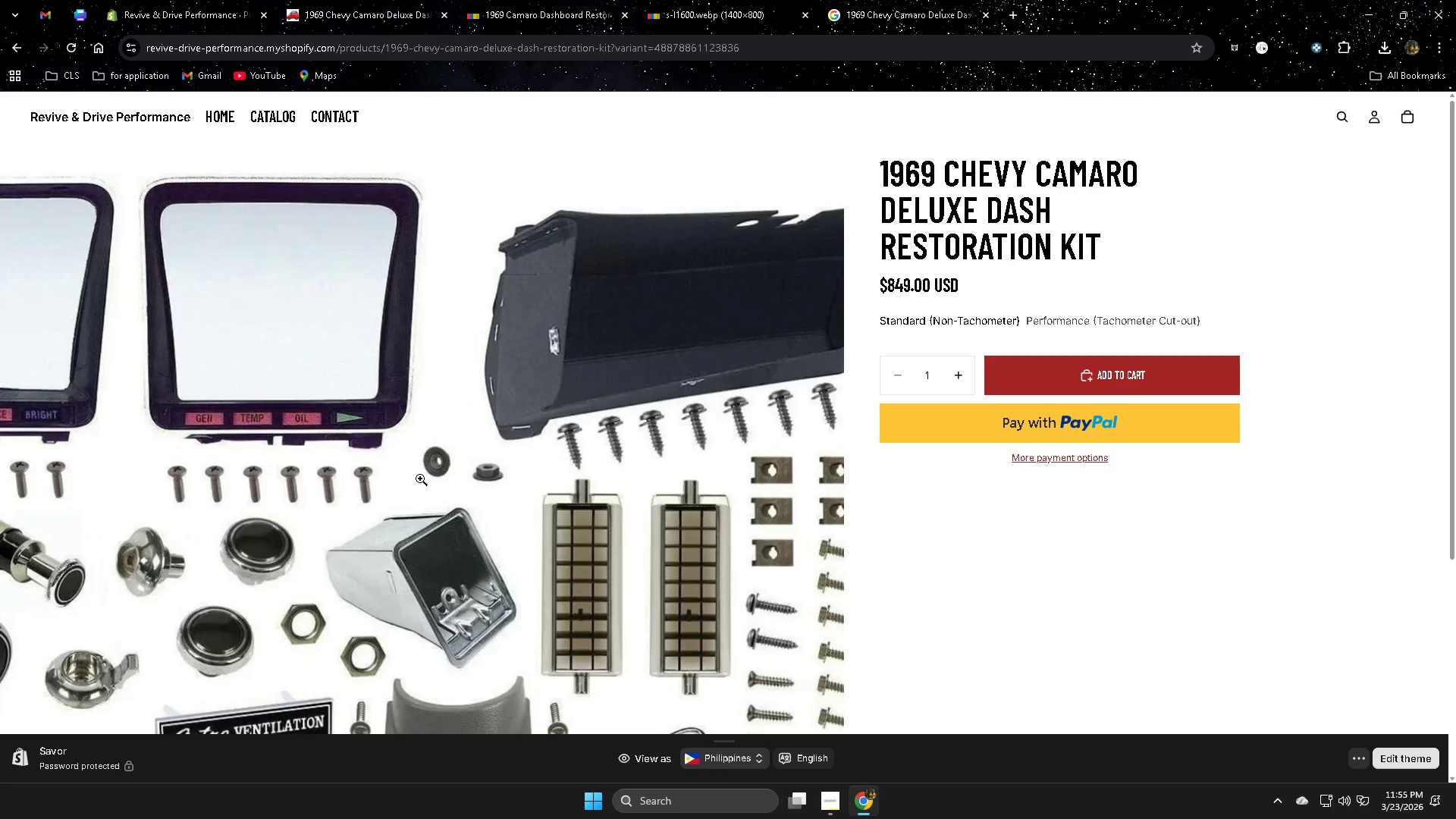 
scroll: coordinate [424, 475], scroll_direction: down, amount: 1.0
 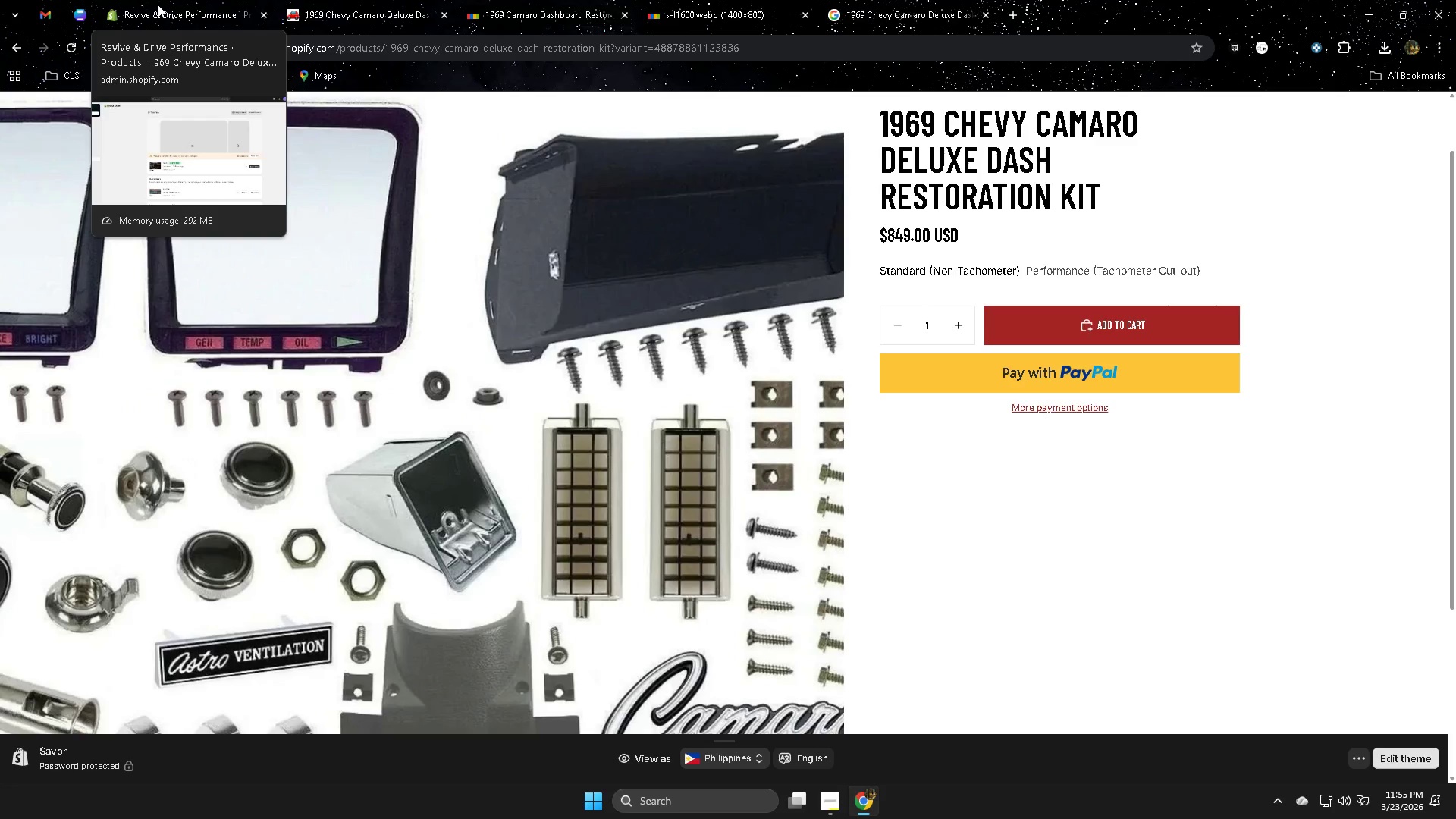 
left_click([158, 5])
 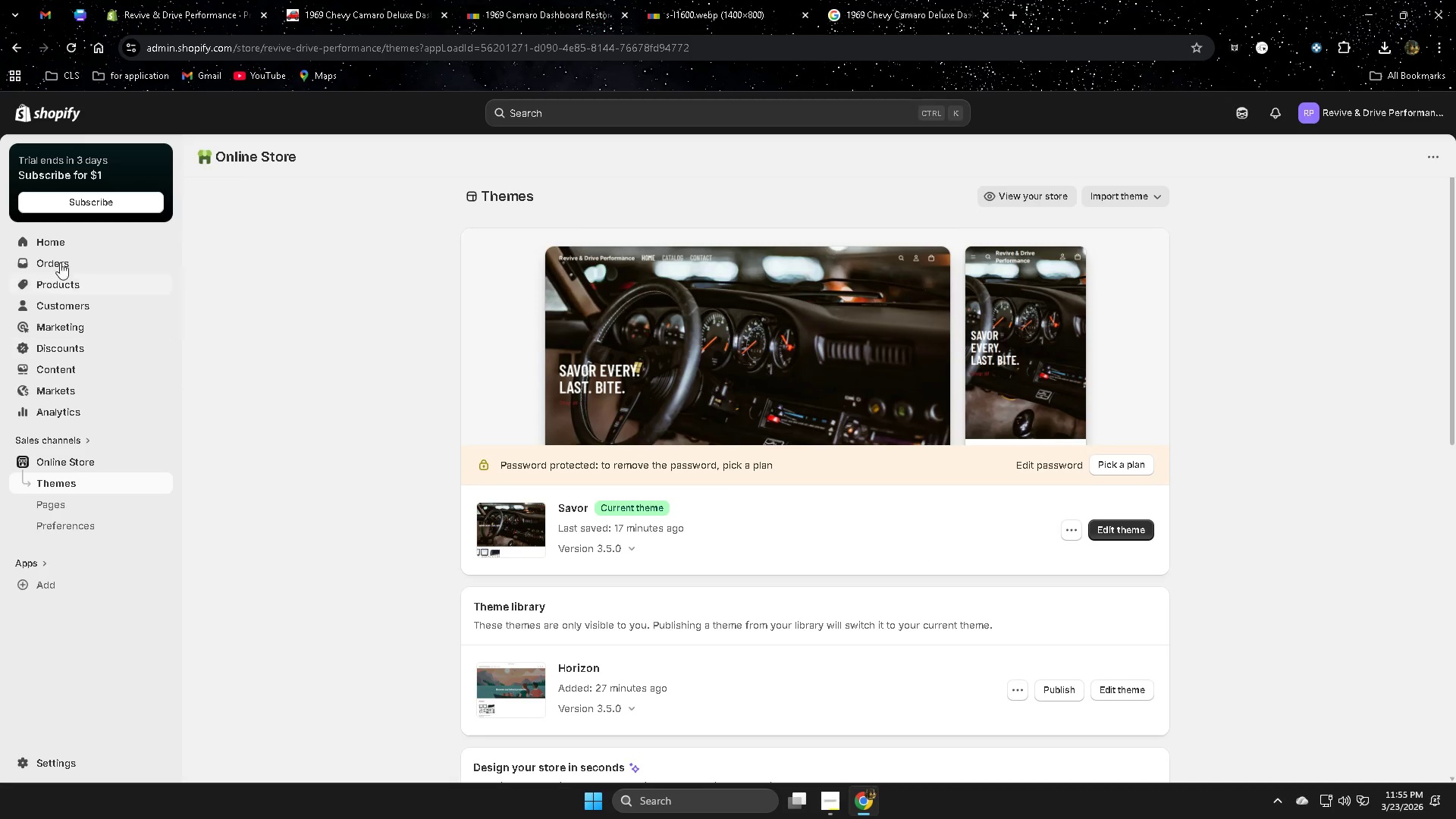 
wait(5.06)
 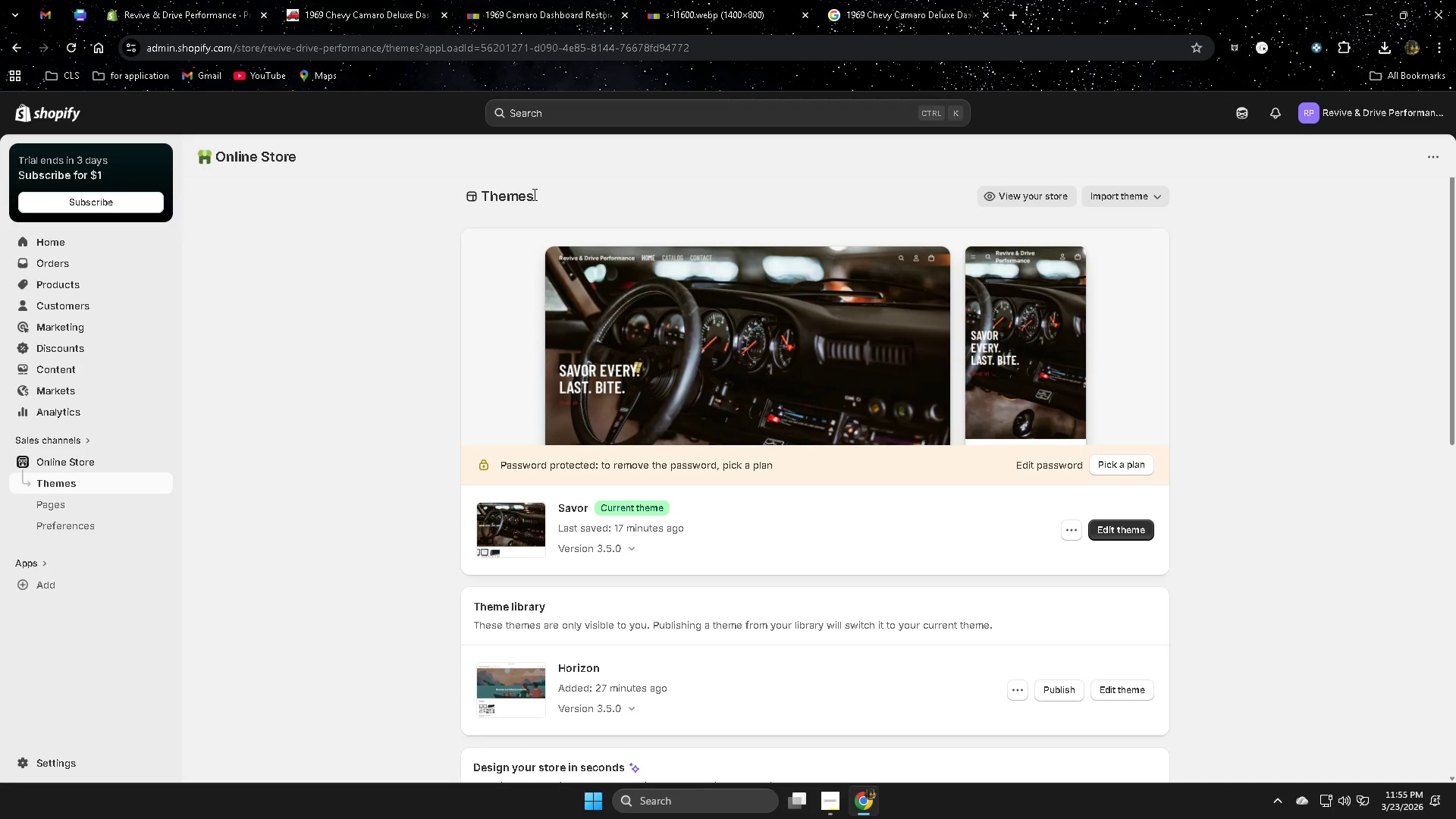 
left_click([64, 287])
 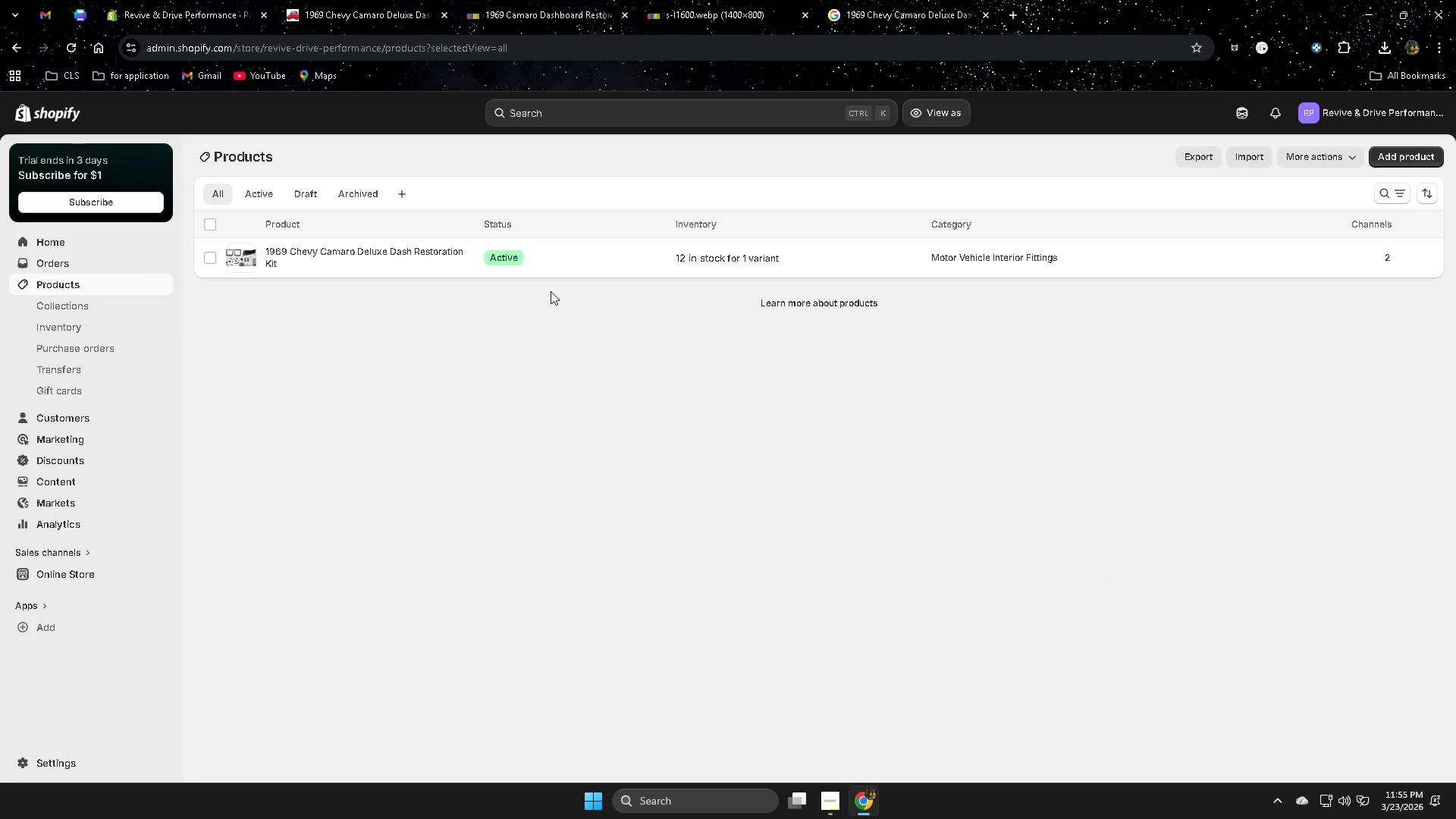 
left_click([549, 263])
 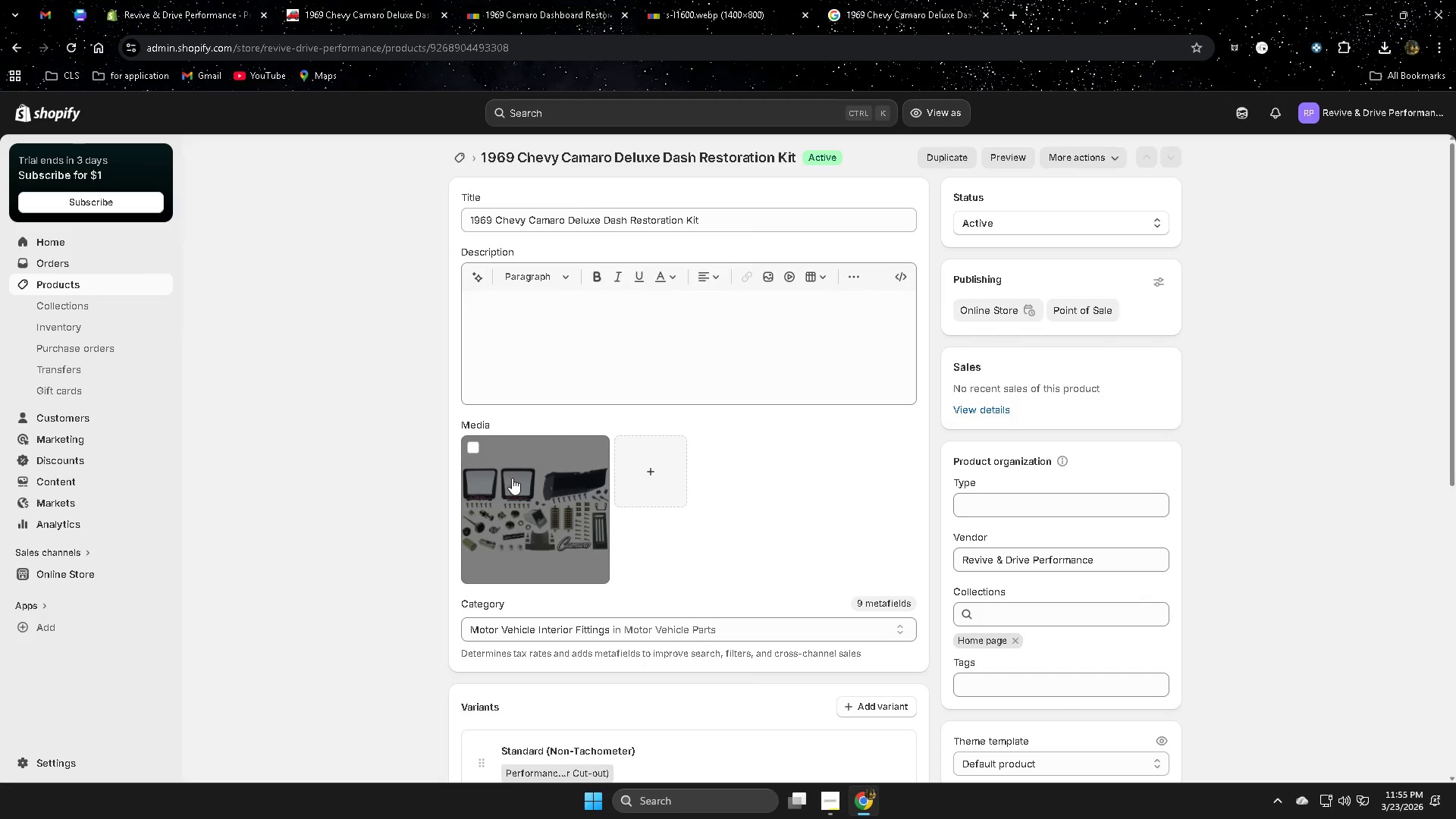 
left_click([519, 496])
 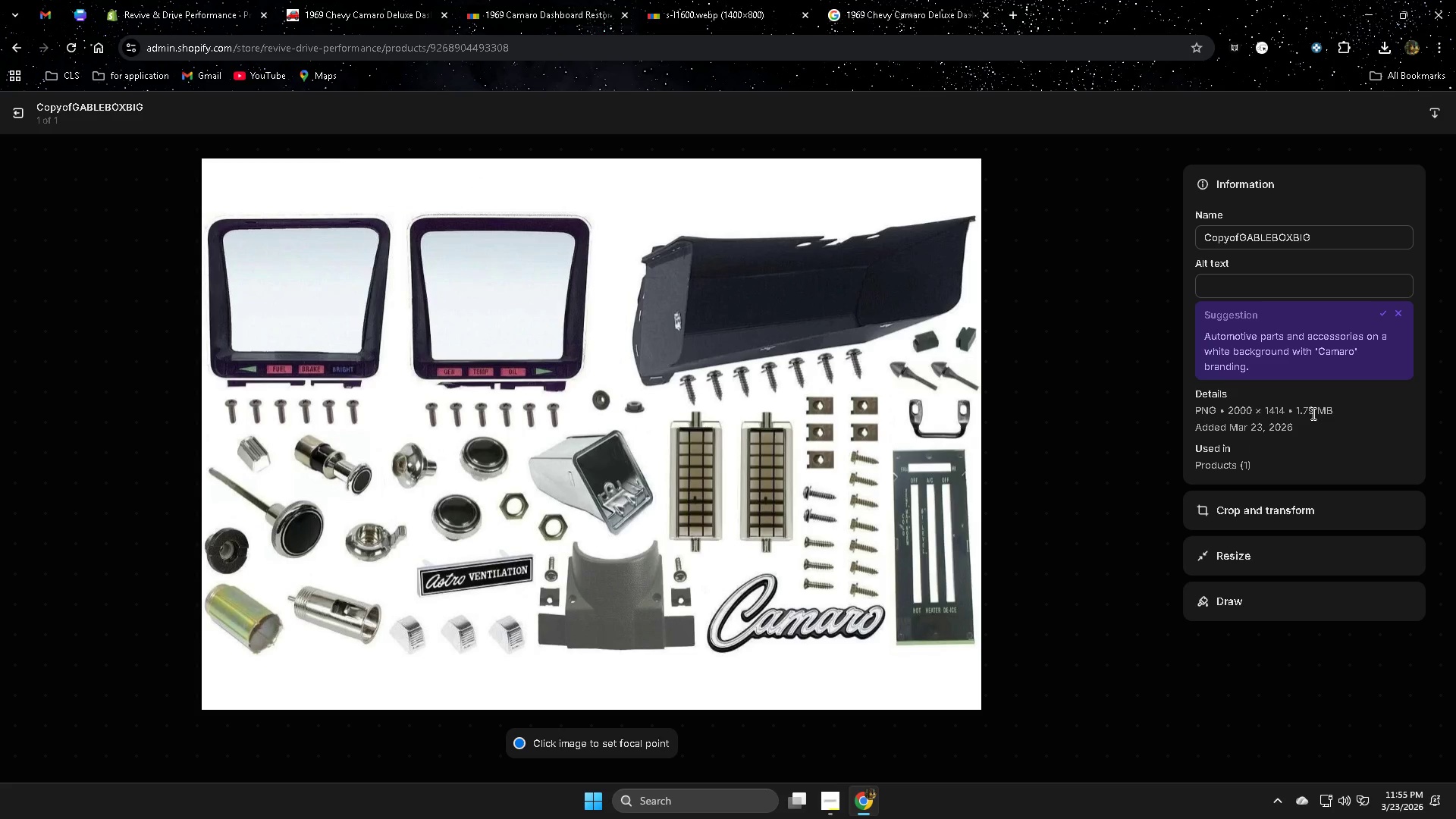 
wait(11.12)
 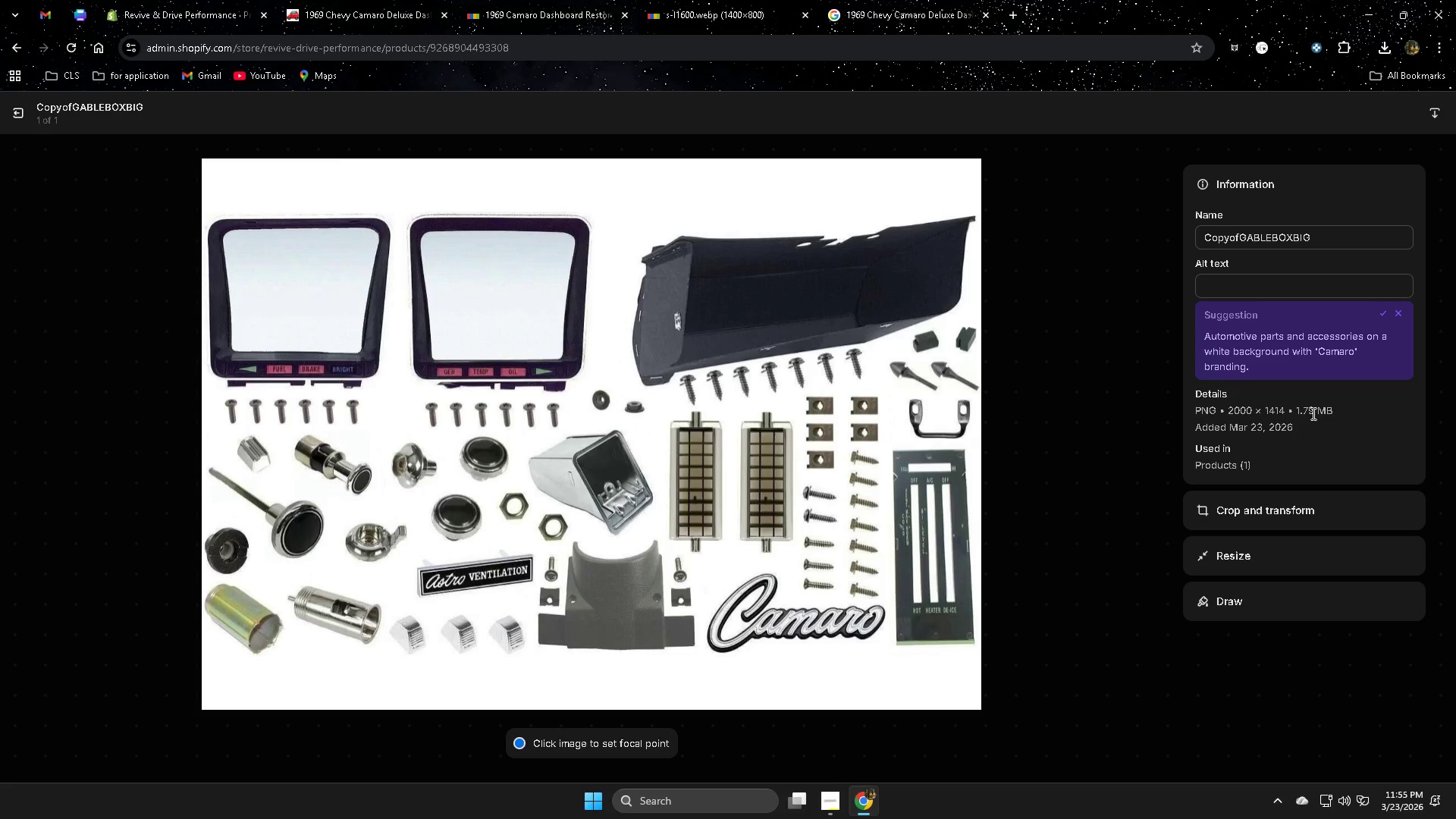 
left_click([77, 20])
 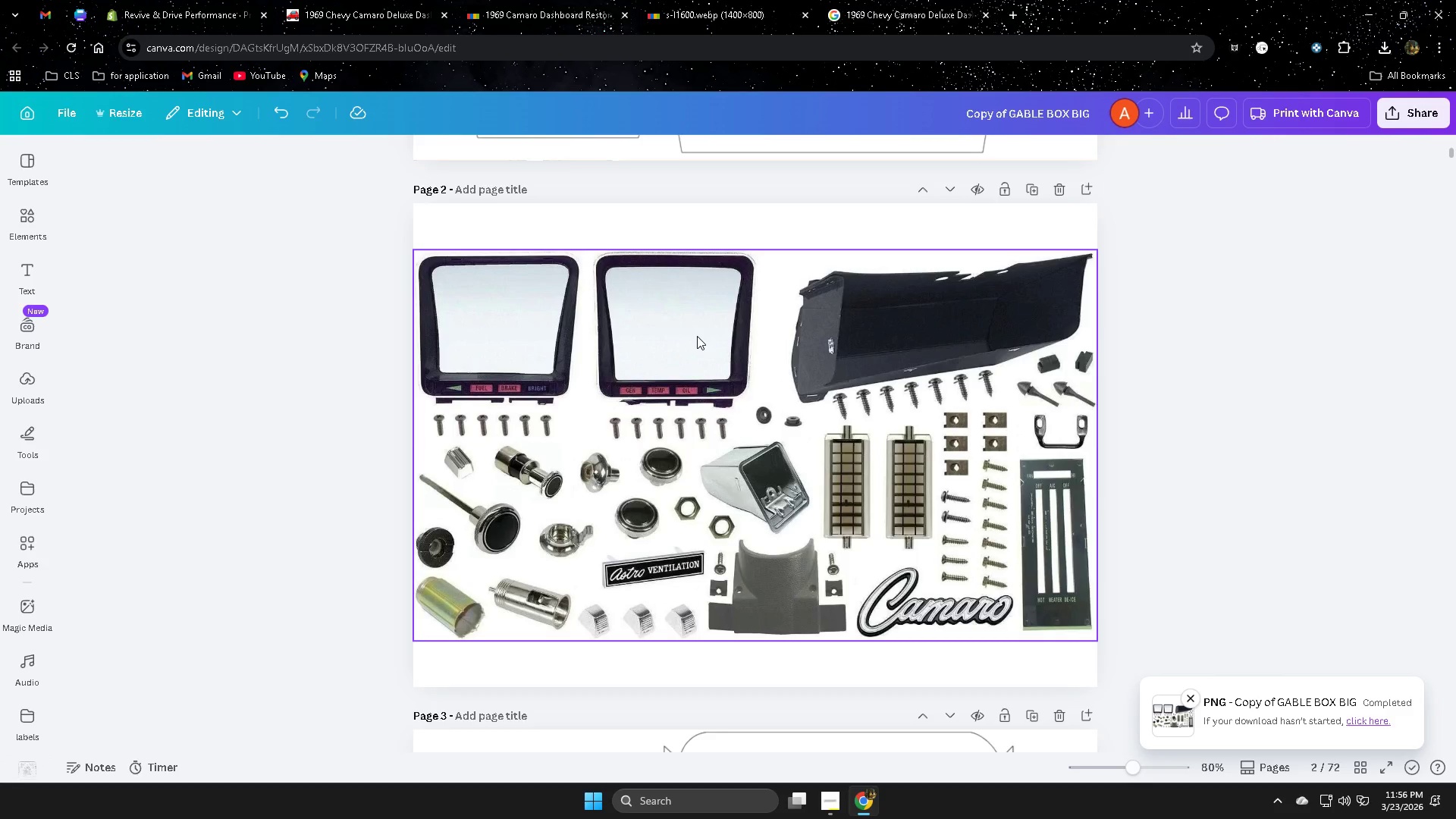 
wait(10.44)
 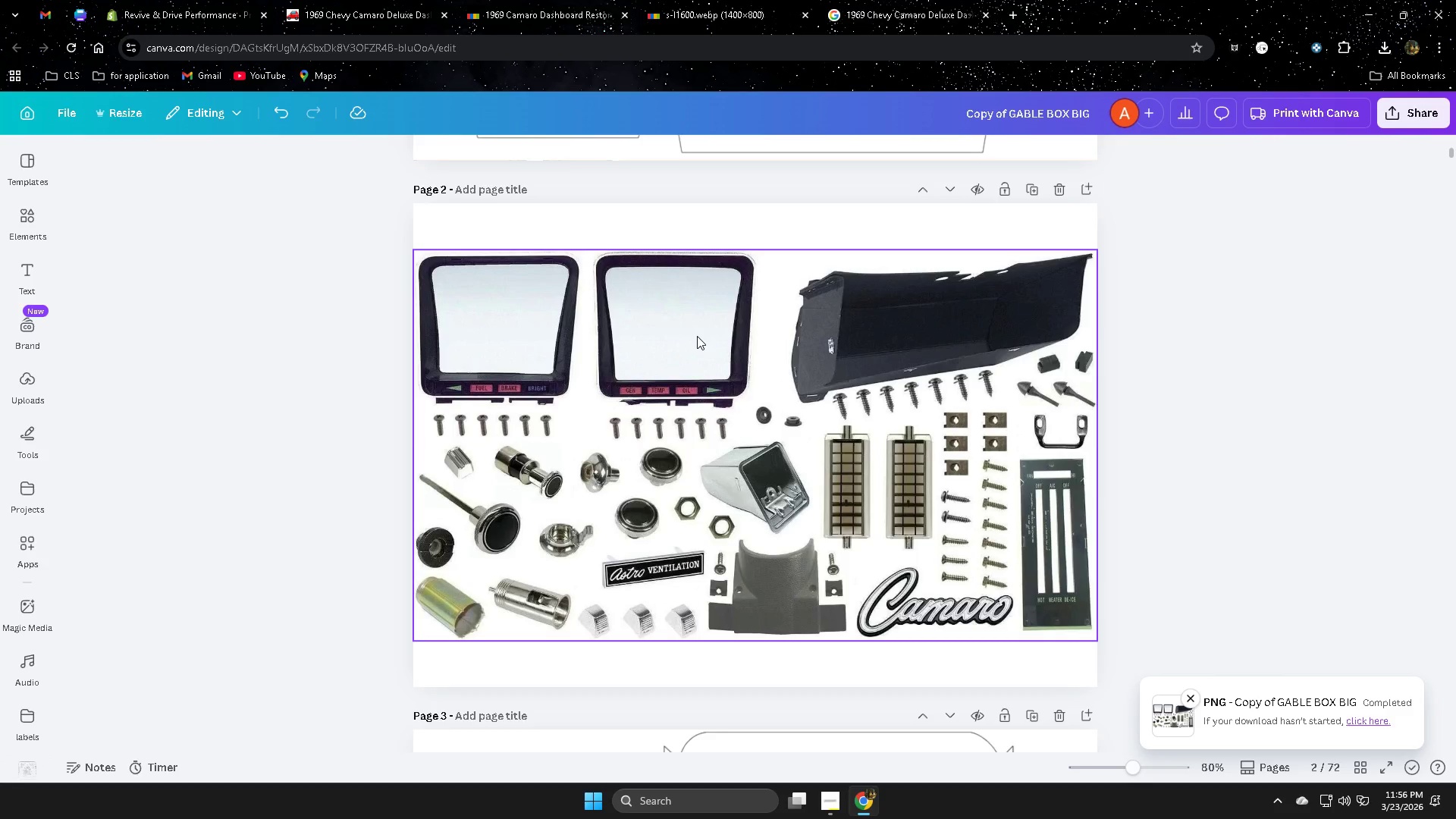 
left_click_drag(start_coordinate=[1097, 639], to_coordinate=[974, 541])
 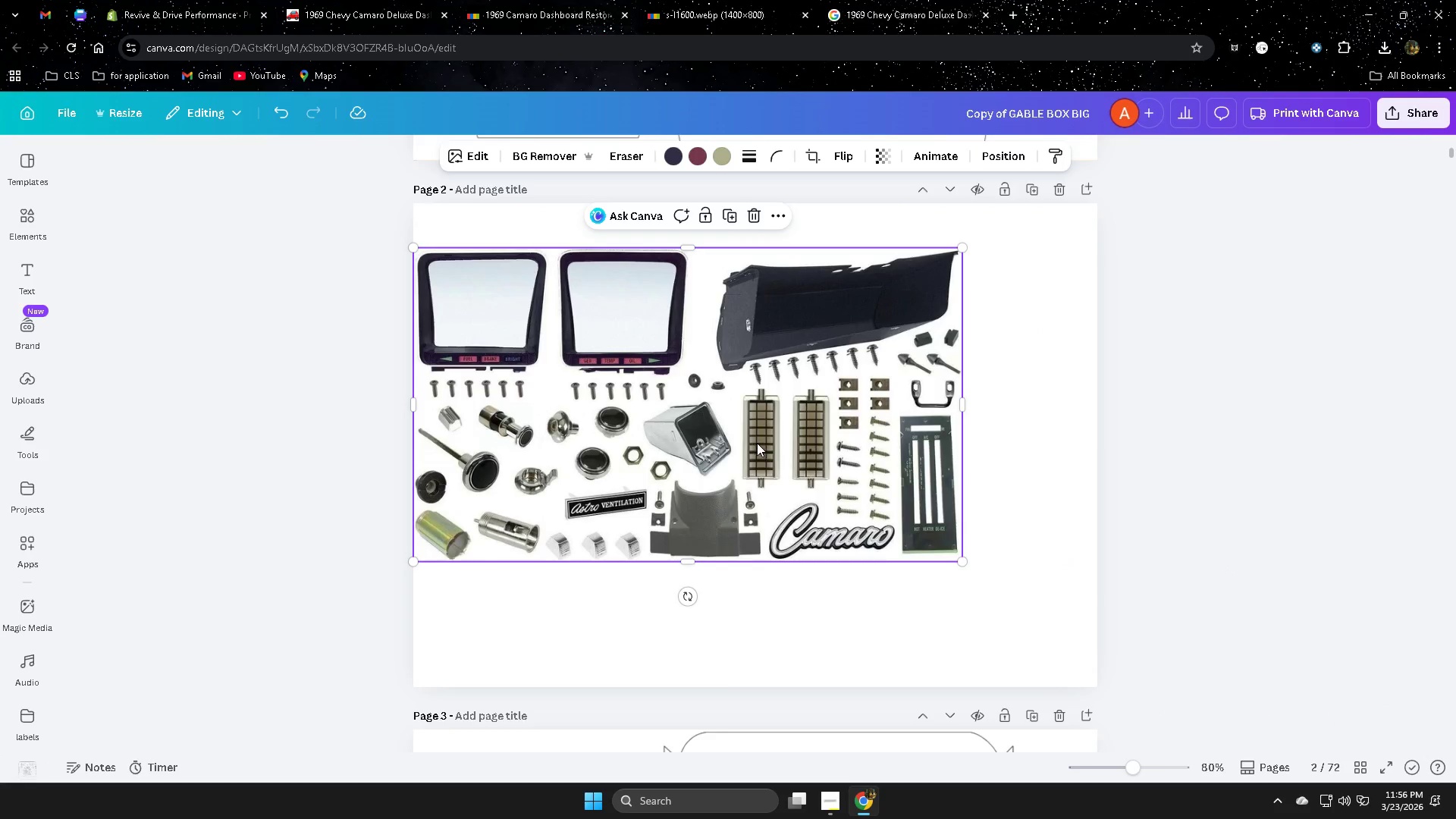 
left_click_drag(start_coordinate=[755, 441], to_coordinate=[821, 486])
 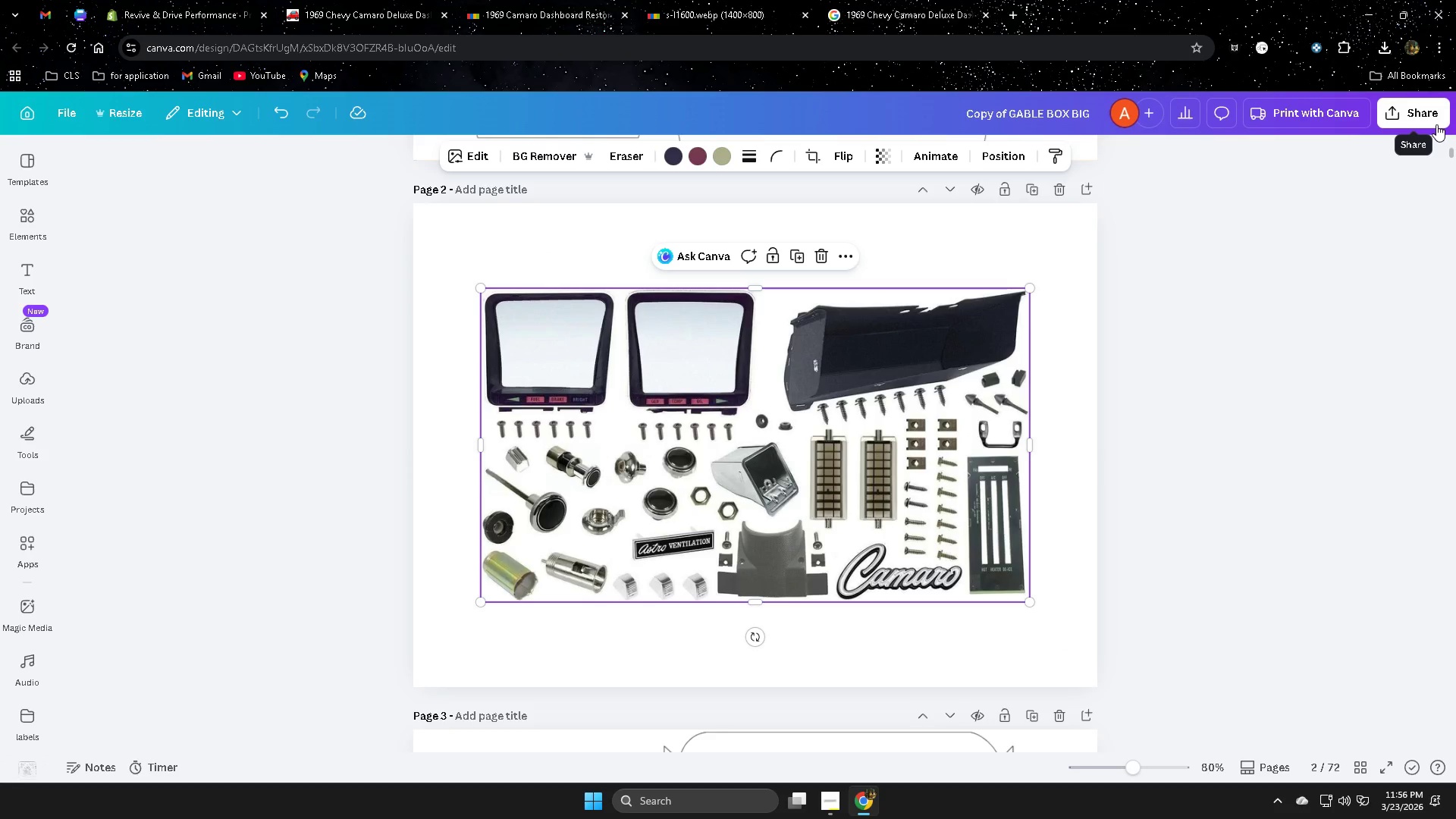 
left_click([1436, 124])
 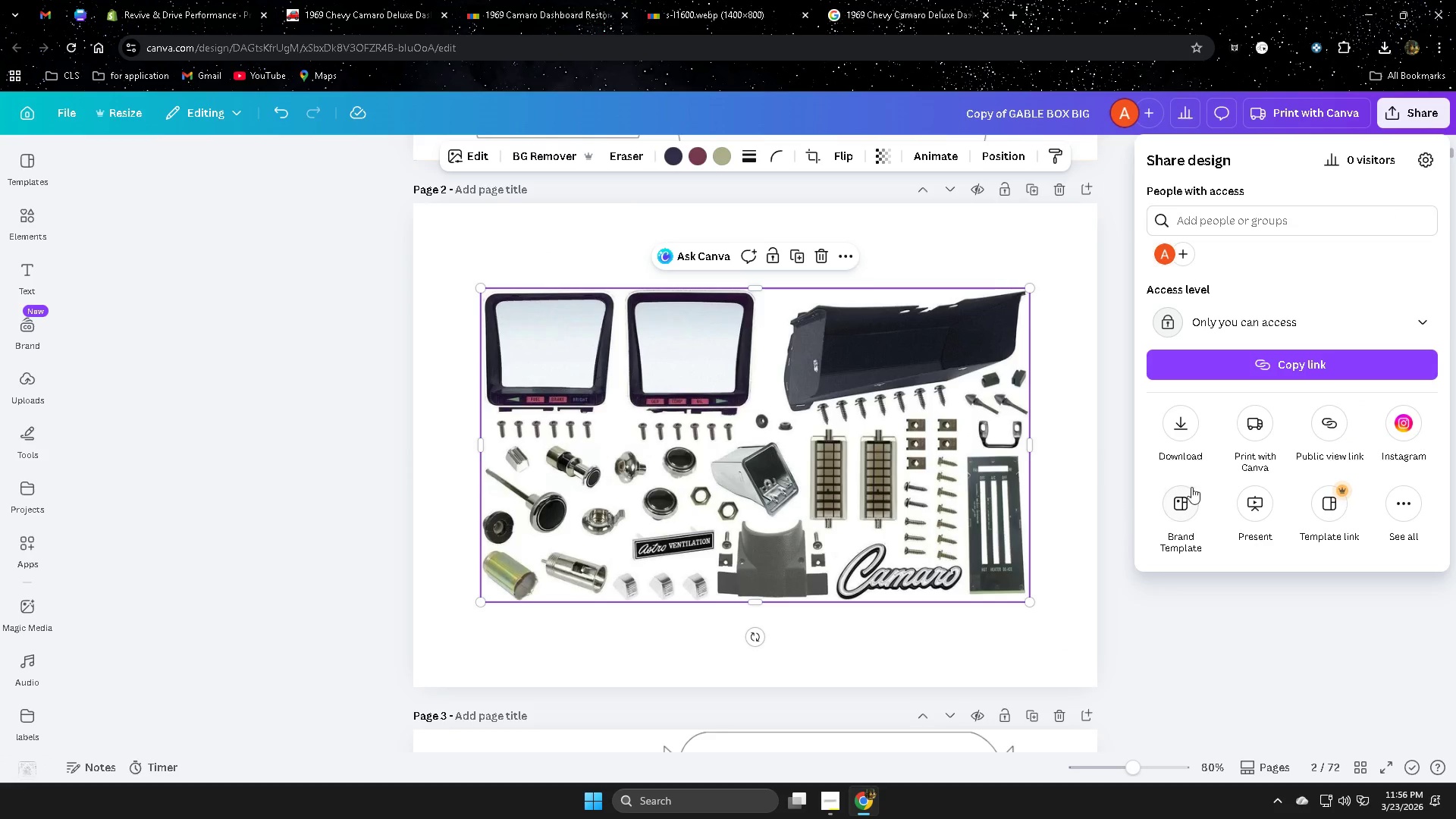 
left_click([1183, 429])
 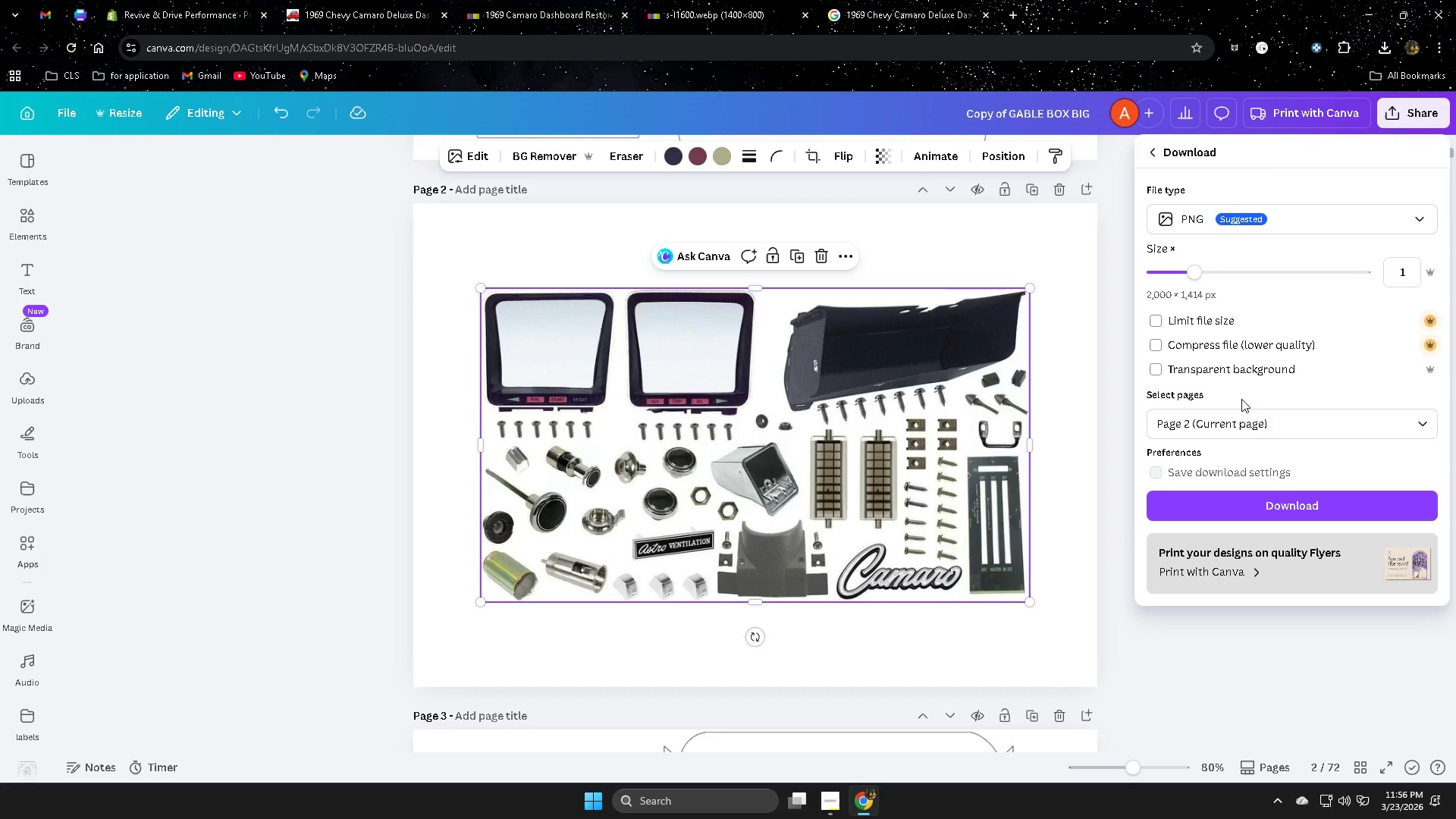 
left_click([1251, 425])
 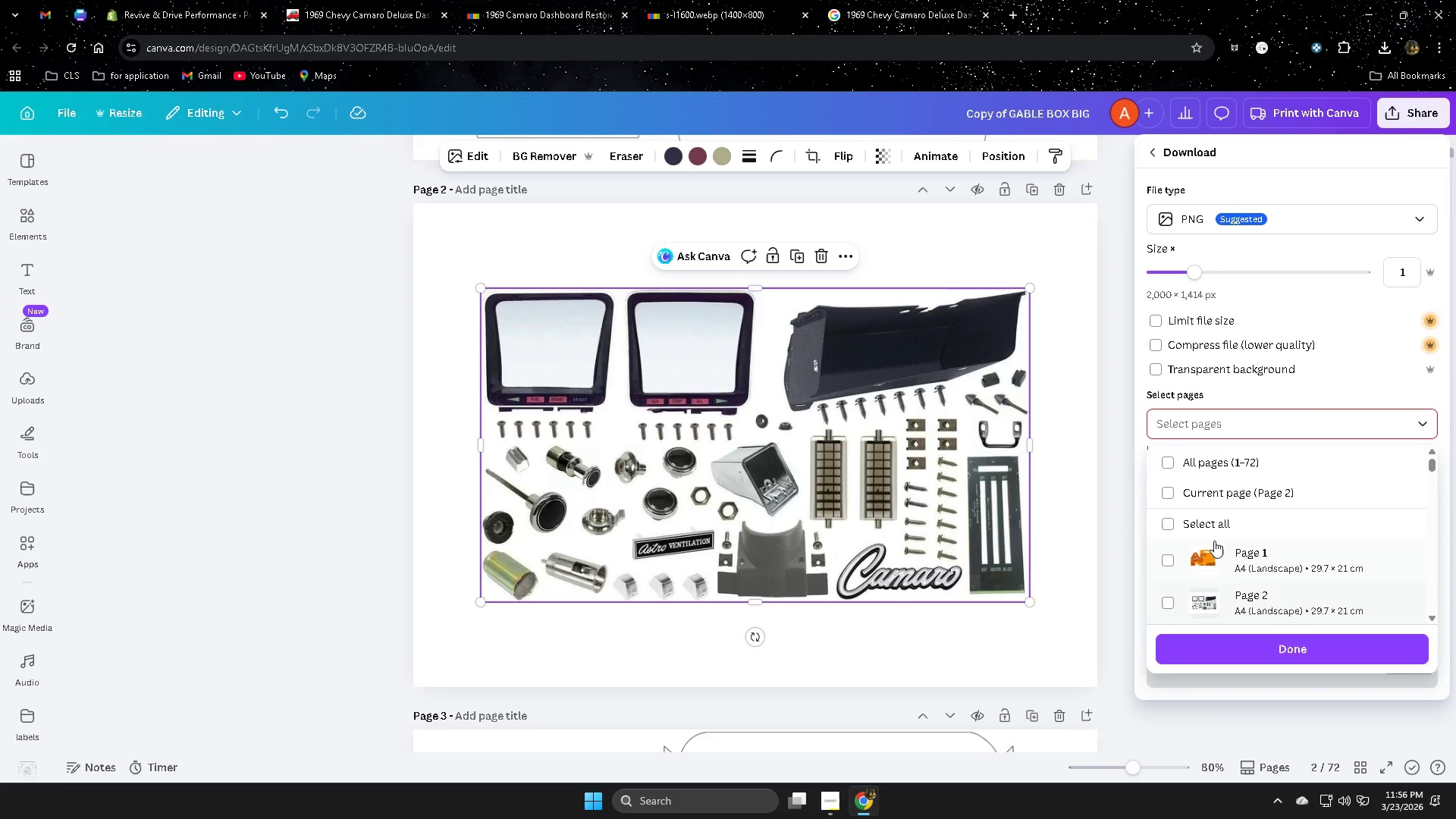 
left_click([1258, 499])
 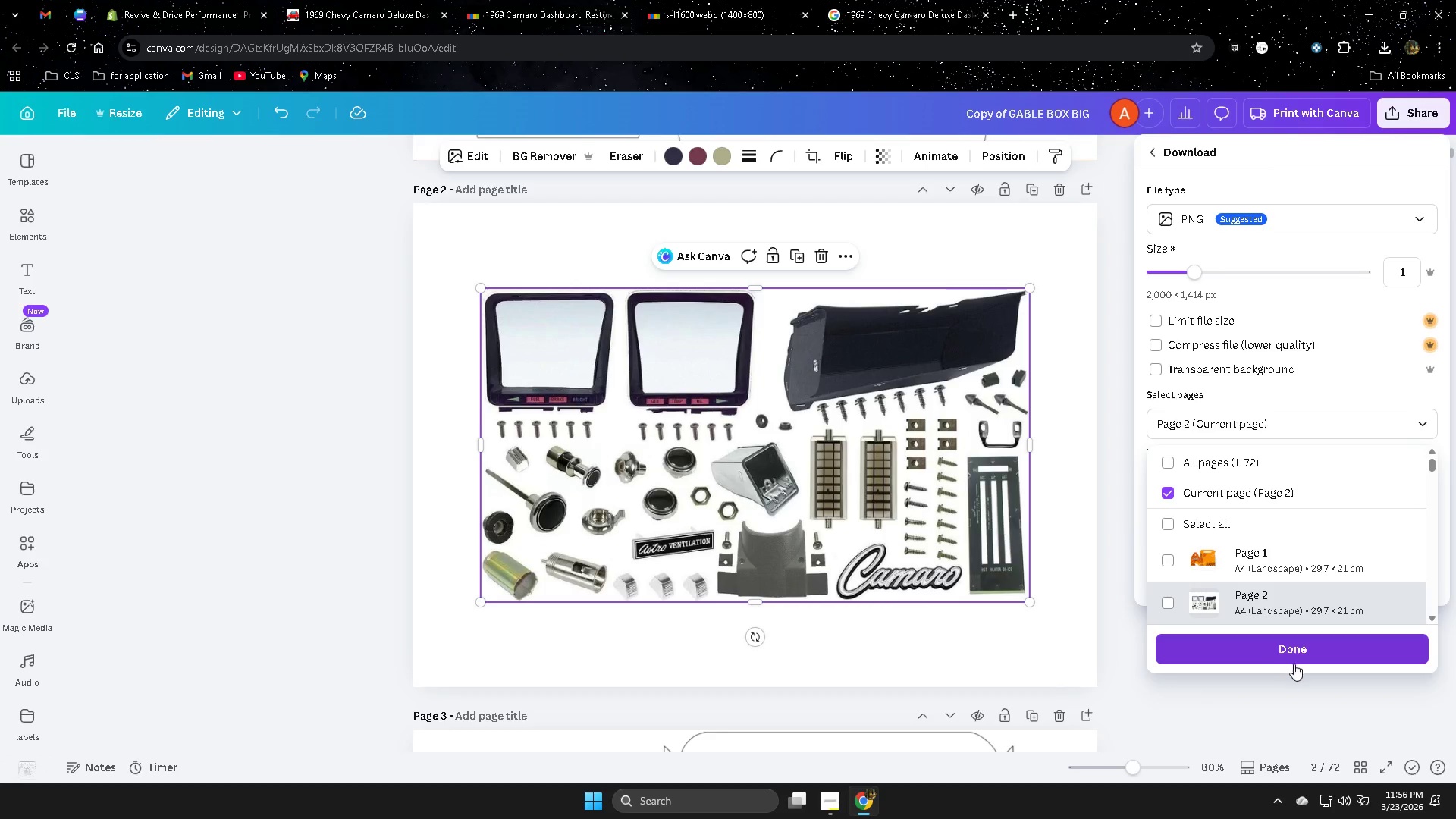 
left_click([1303, 649])
 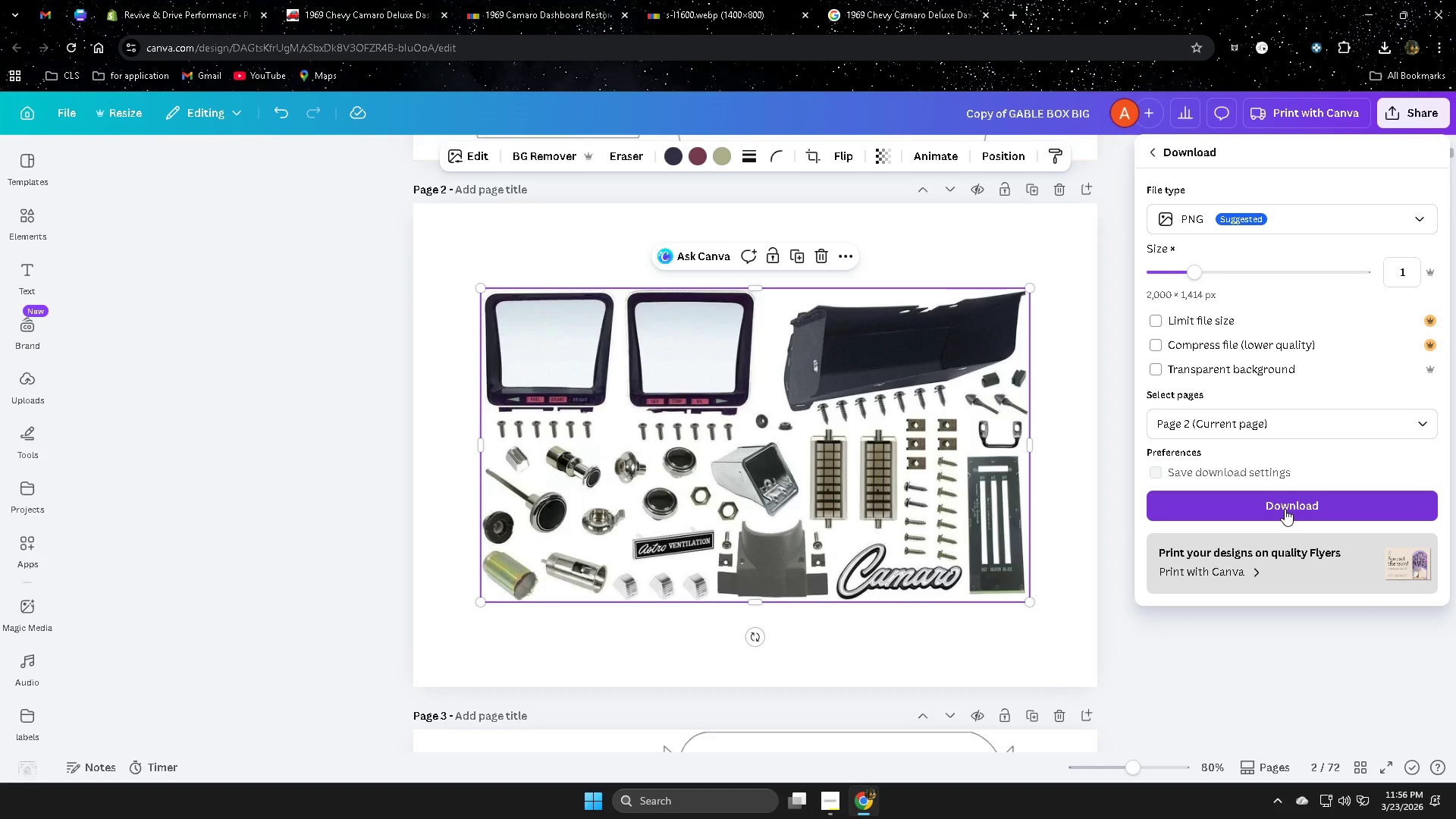 
left_click([1285, 509])
 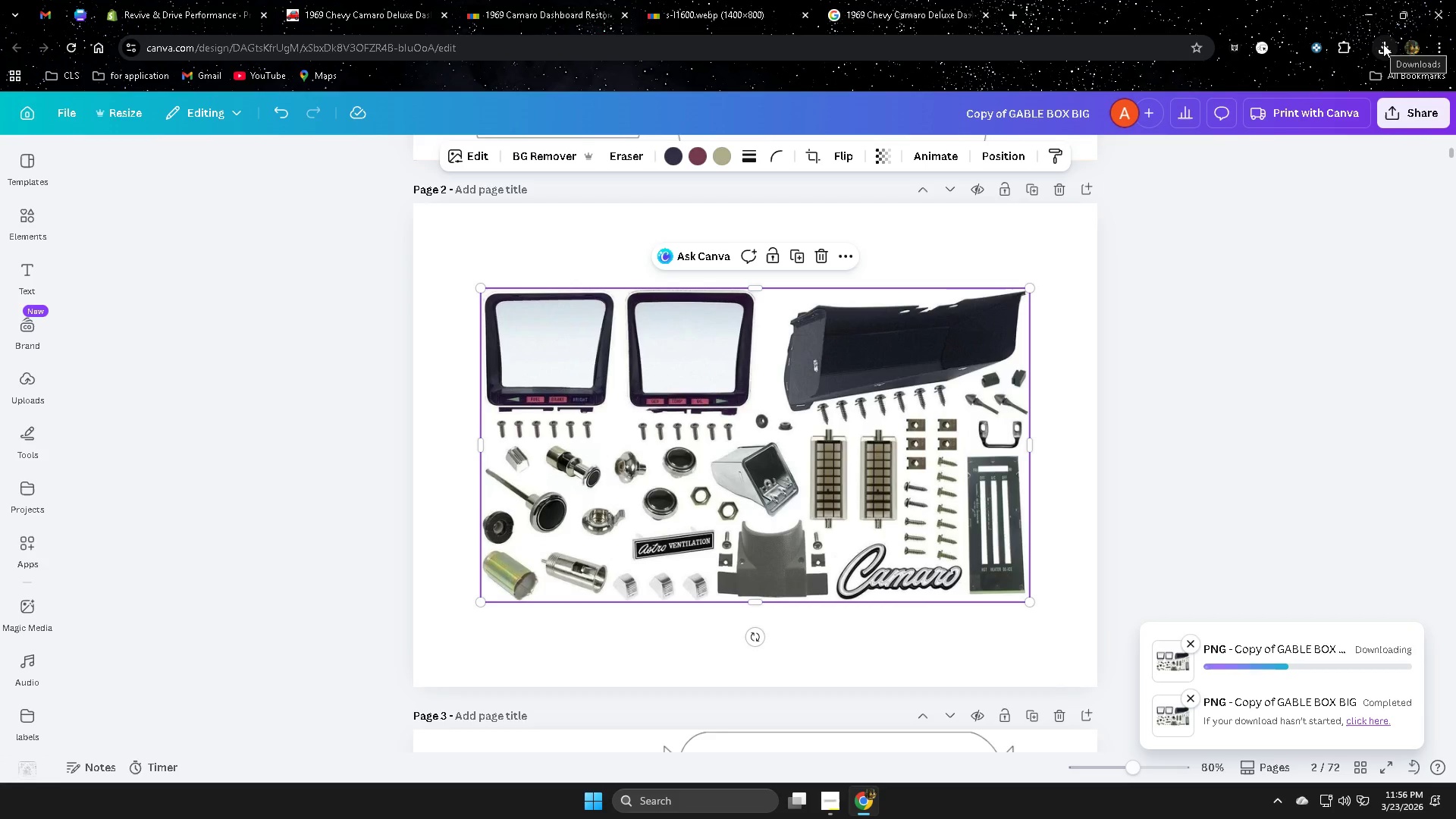 
wait(5.09)
 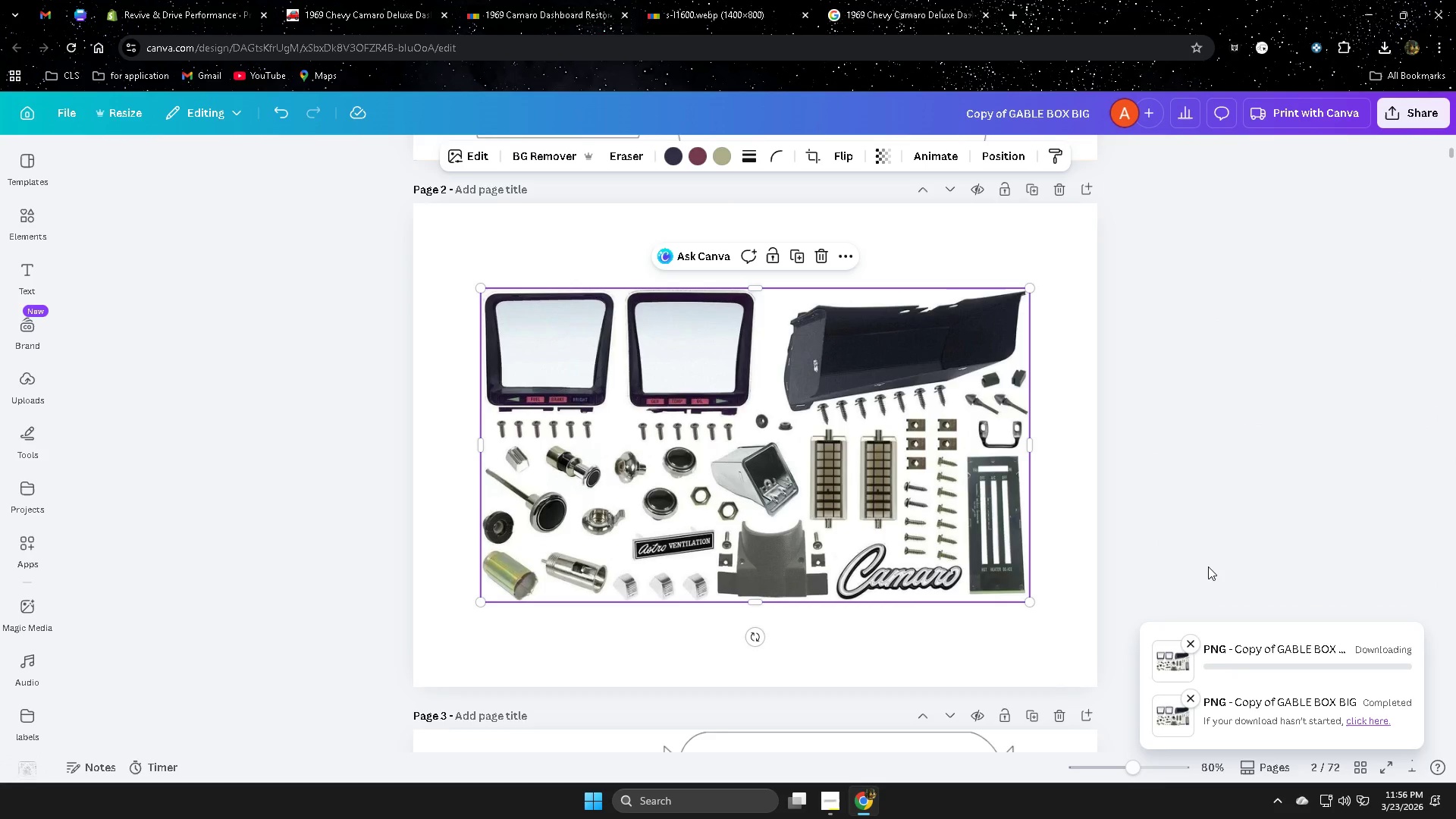 
left_click([1383, 44])
 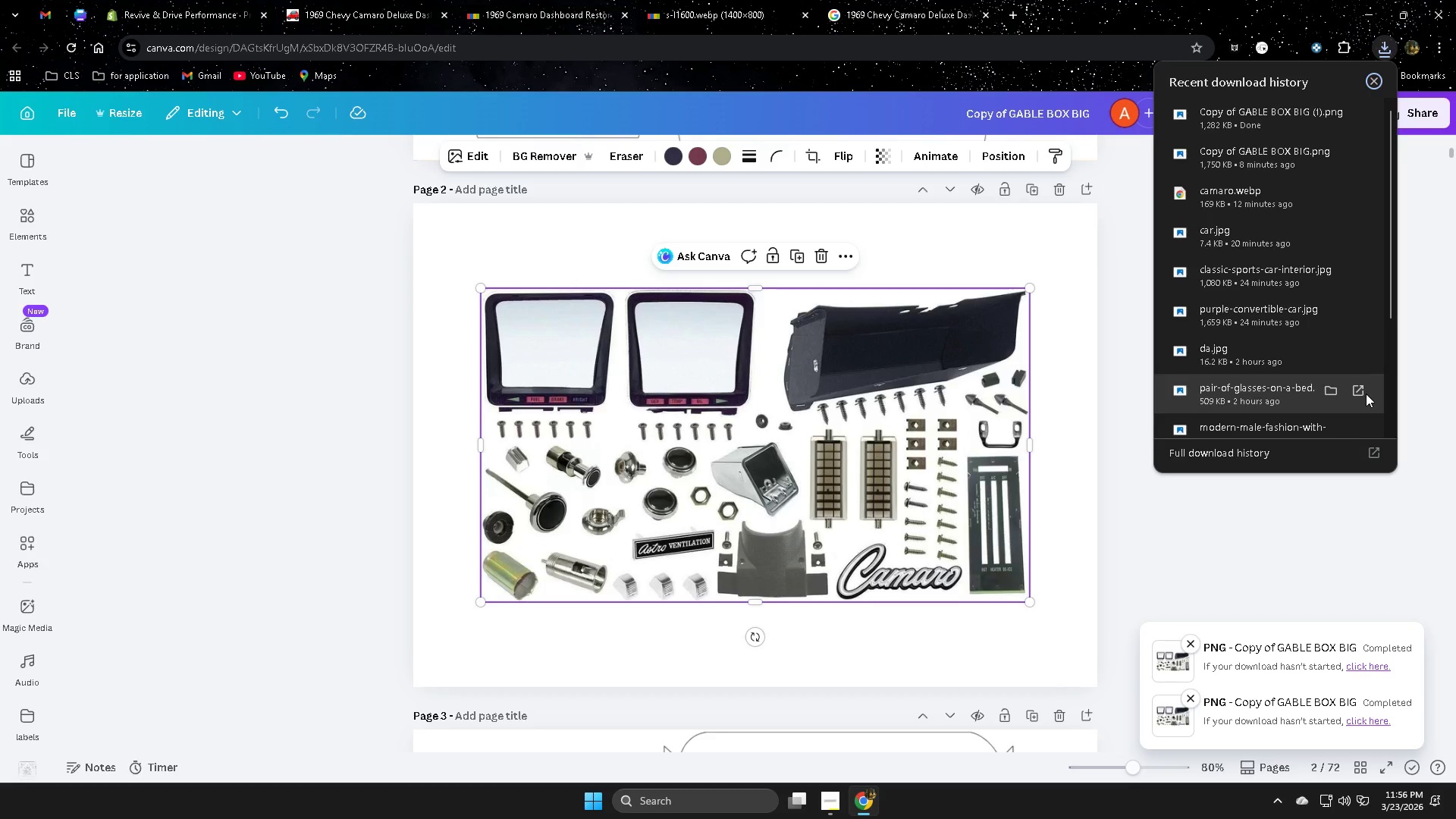 
left_click([127, 9])
 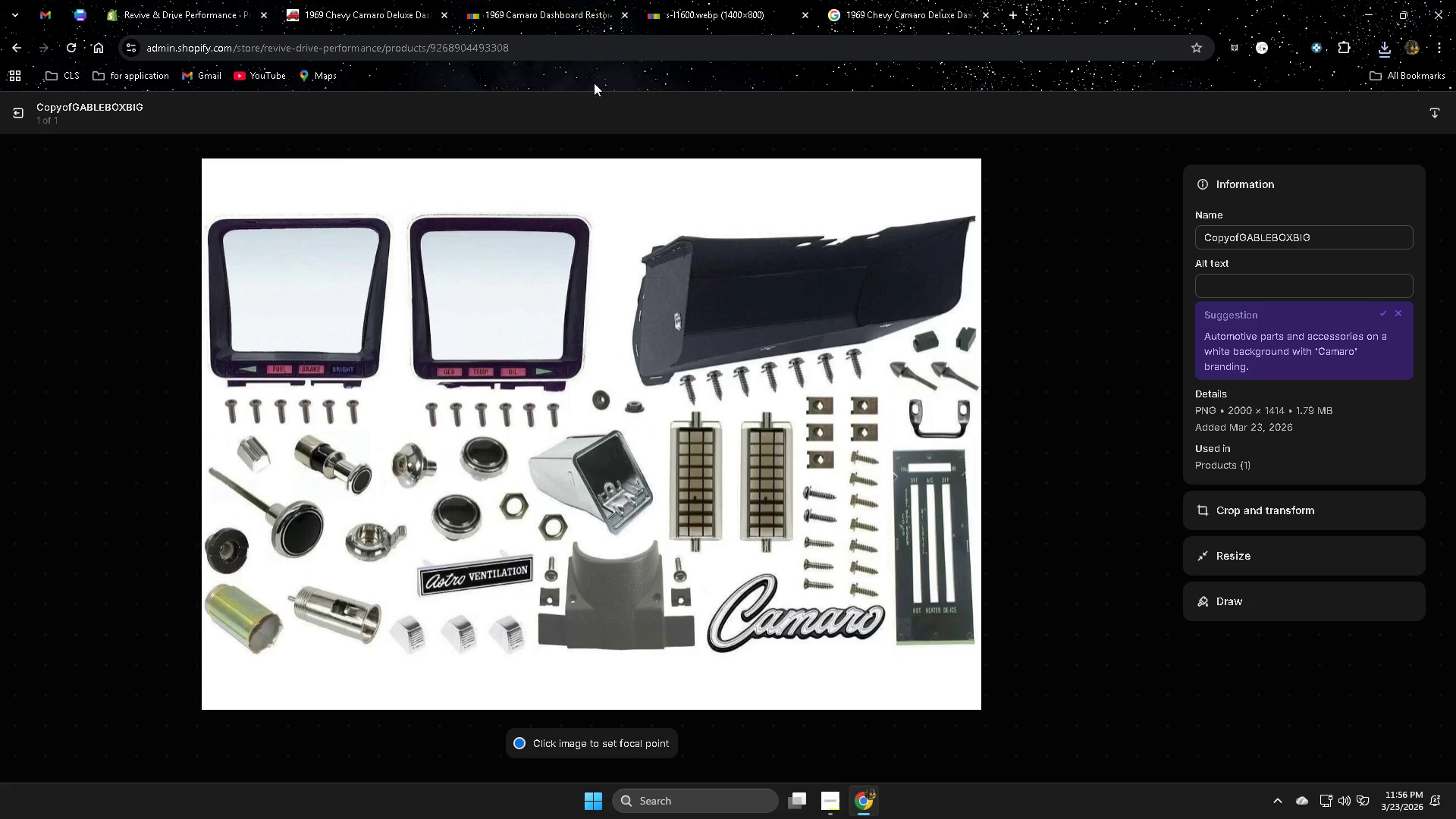 
key(Escape)
 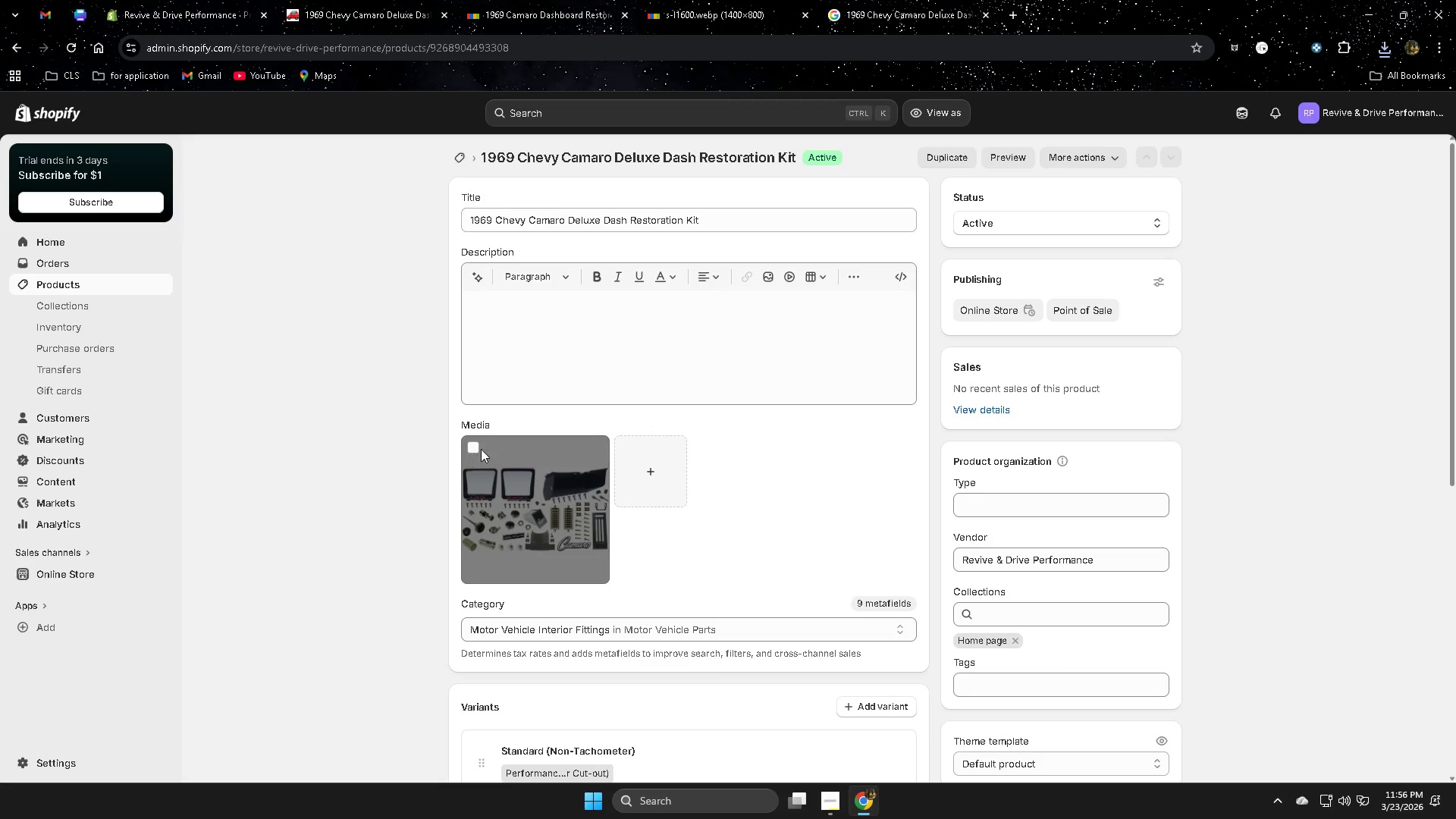 
left_click([650, 466])
 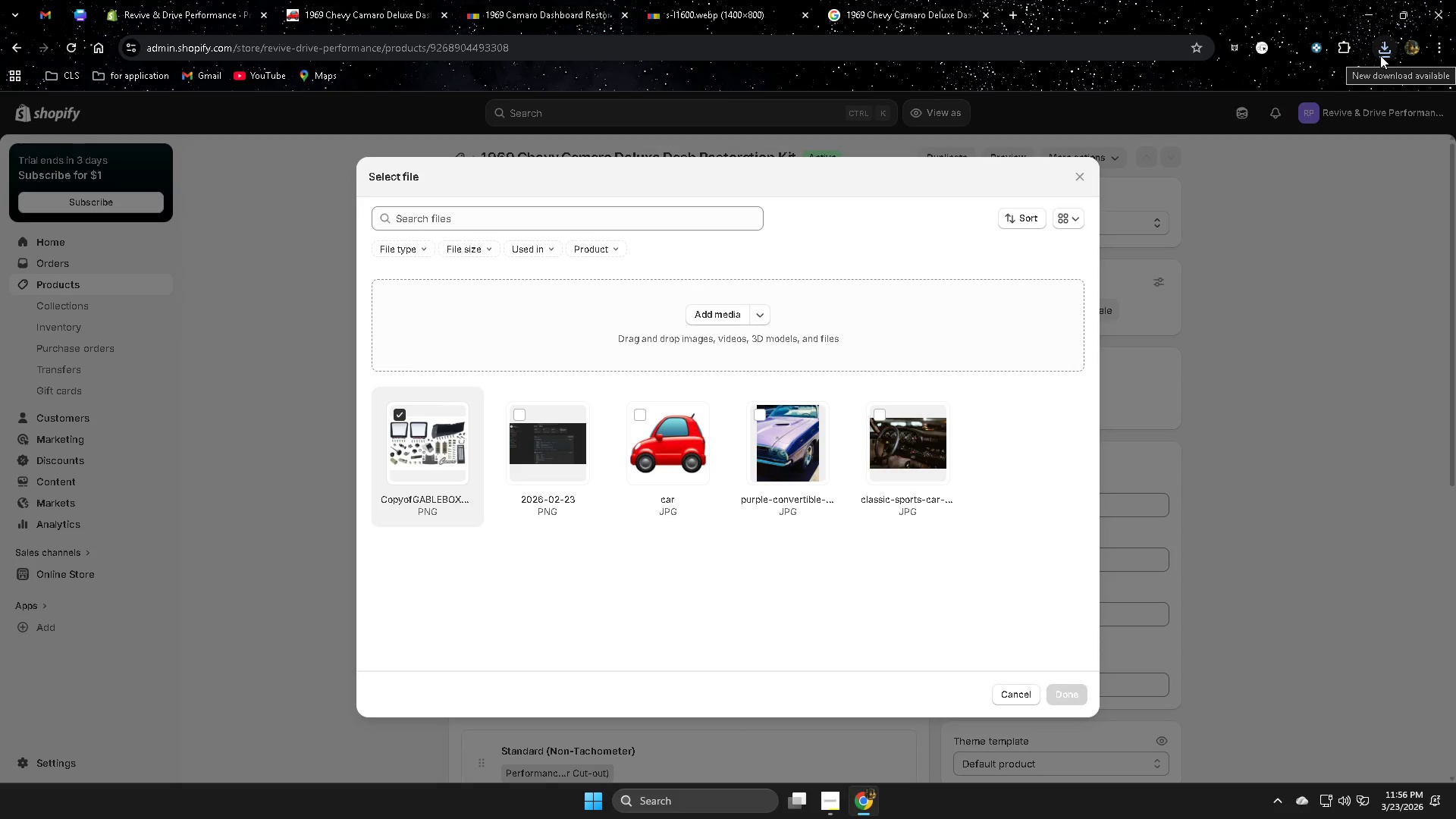 
left_click([1380, 55])
 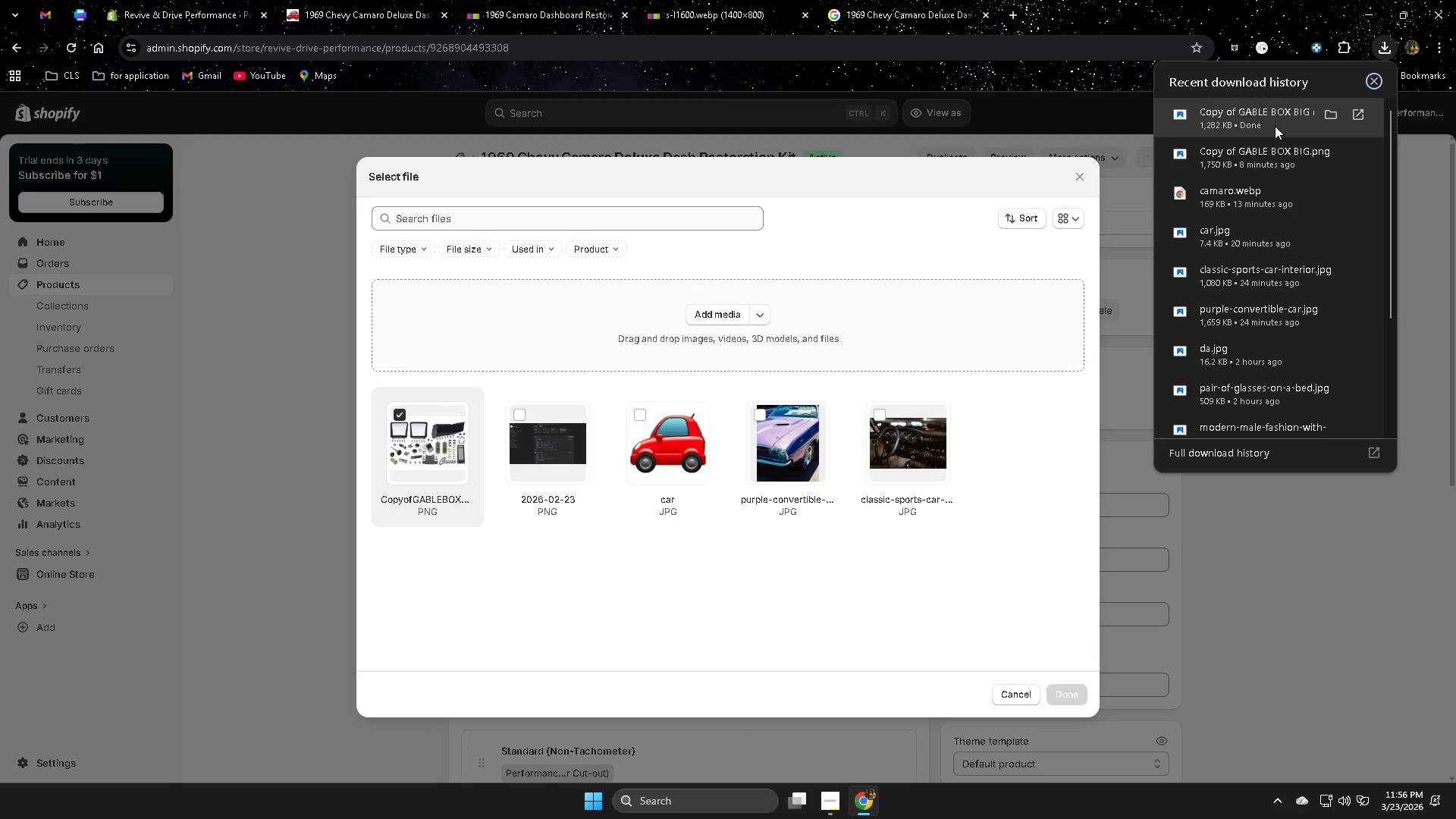 
left_click_drag(start_coordinate=[1254, 110], to_coordinate=[686, 477])
 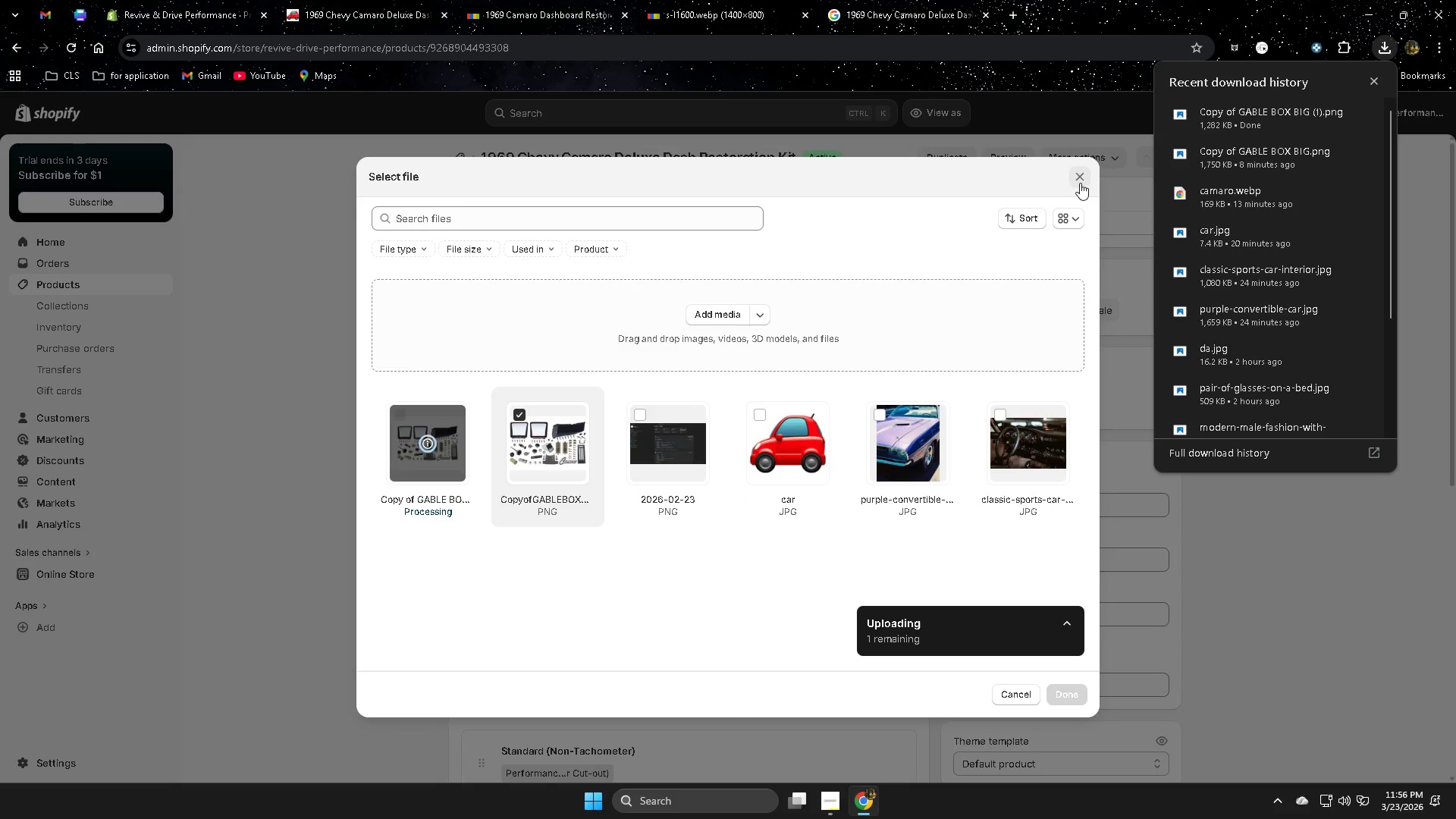 
wait(7.74)
 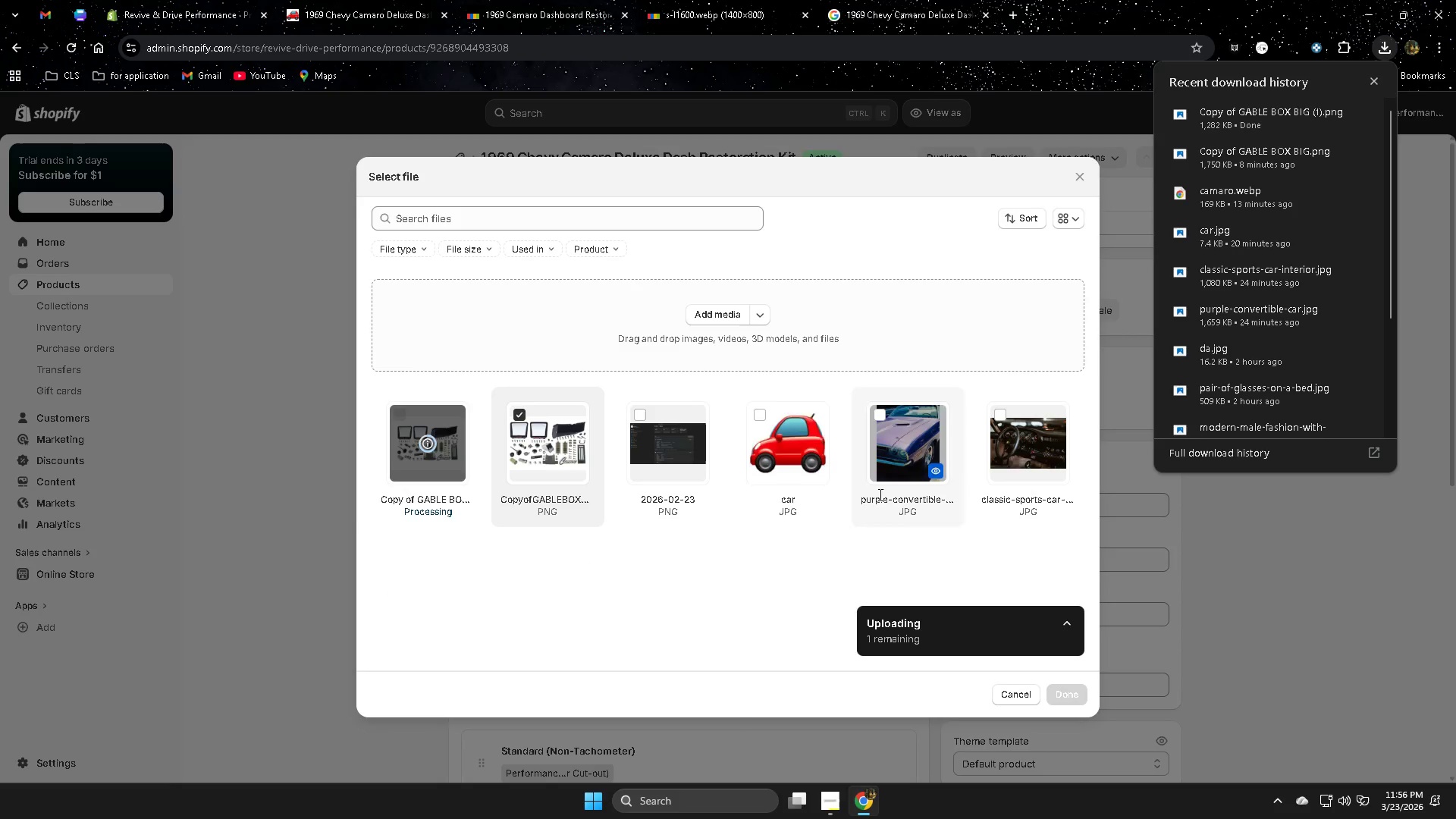 
left_click([519, 414])
 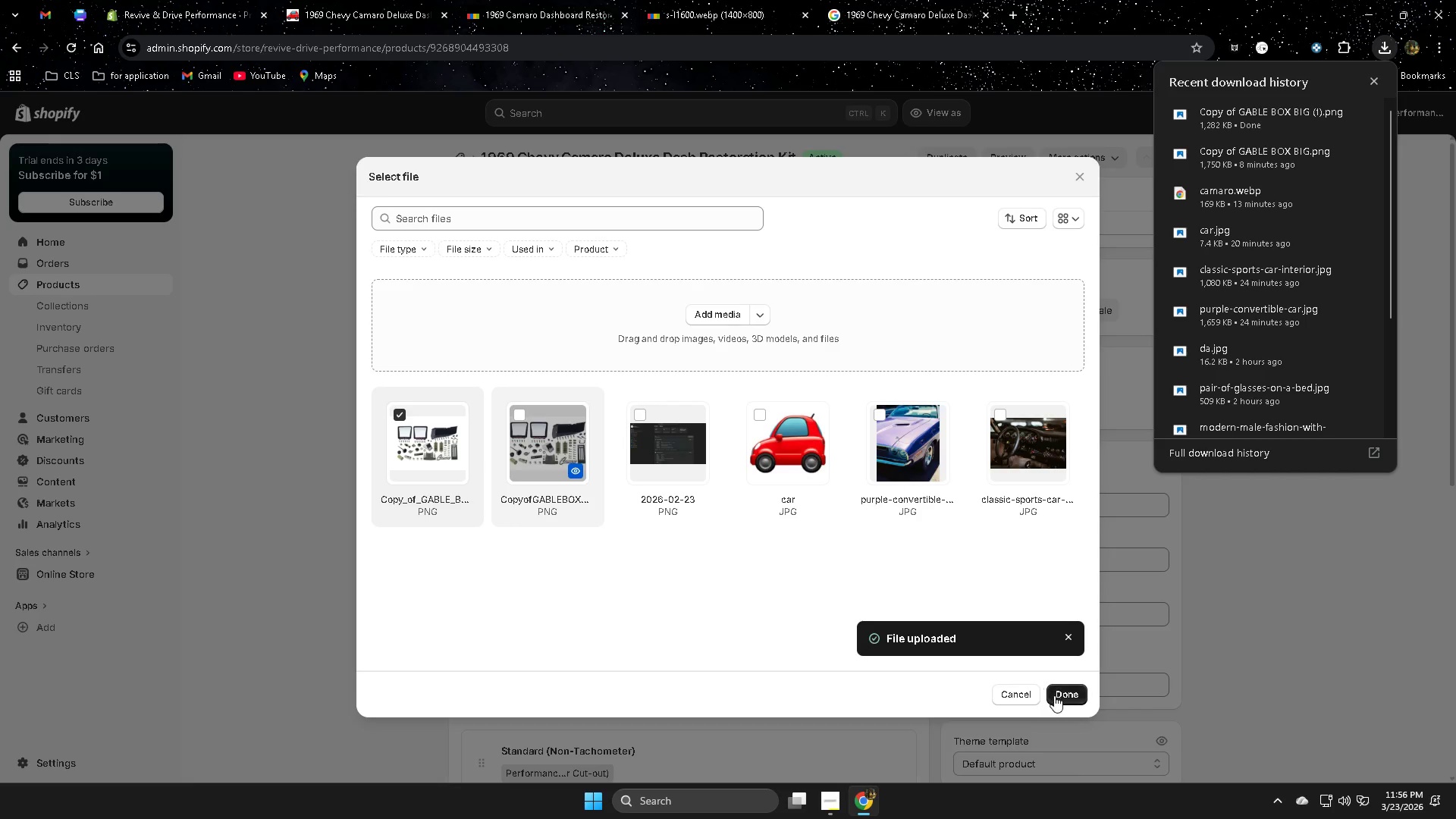 
left_click([1064, 695])
 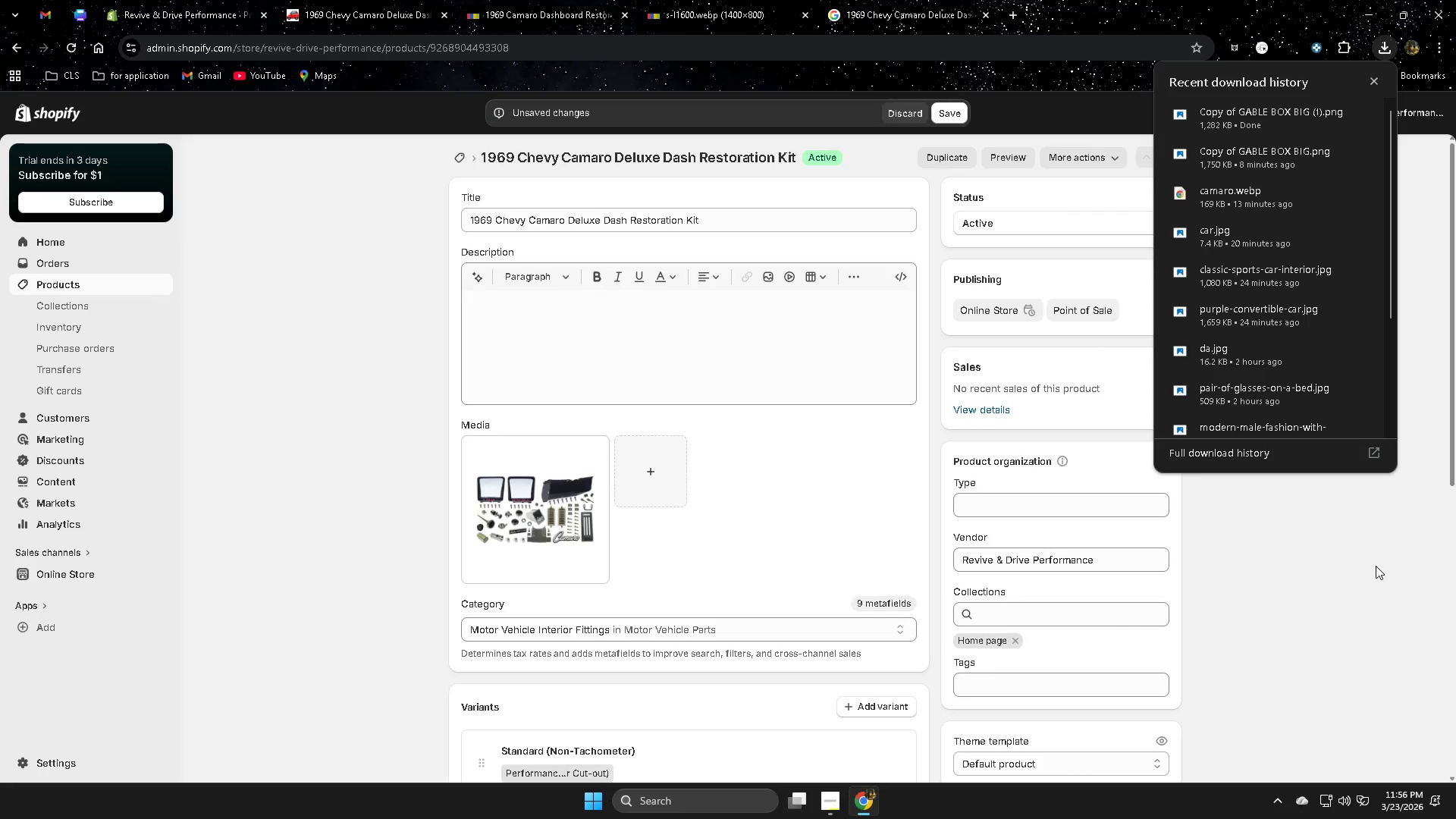 
left_click([1377, 86])
 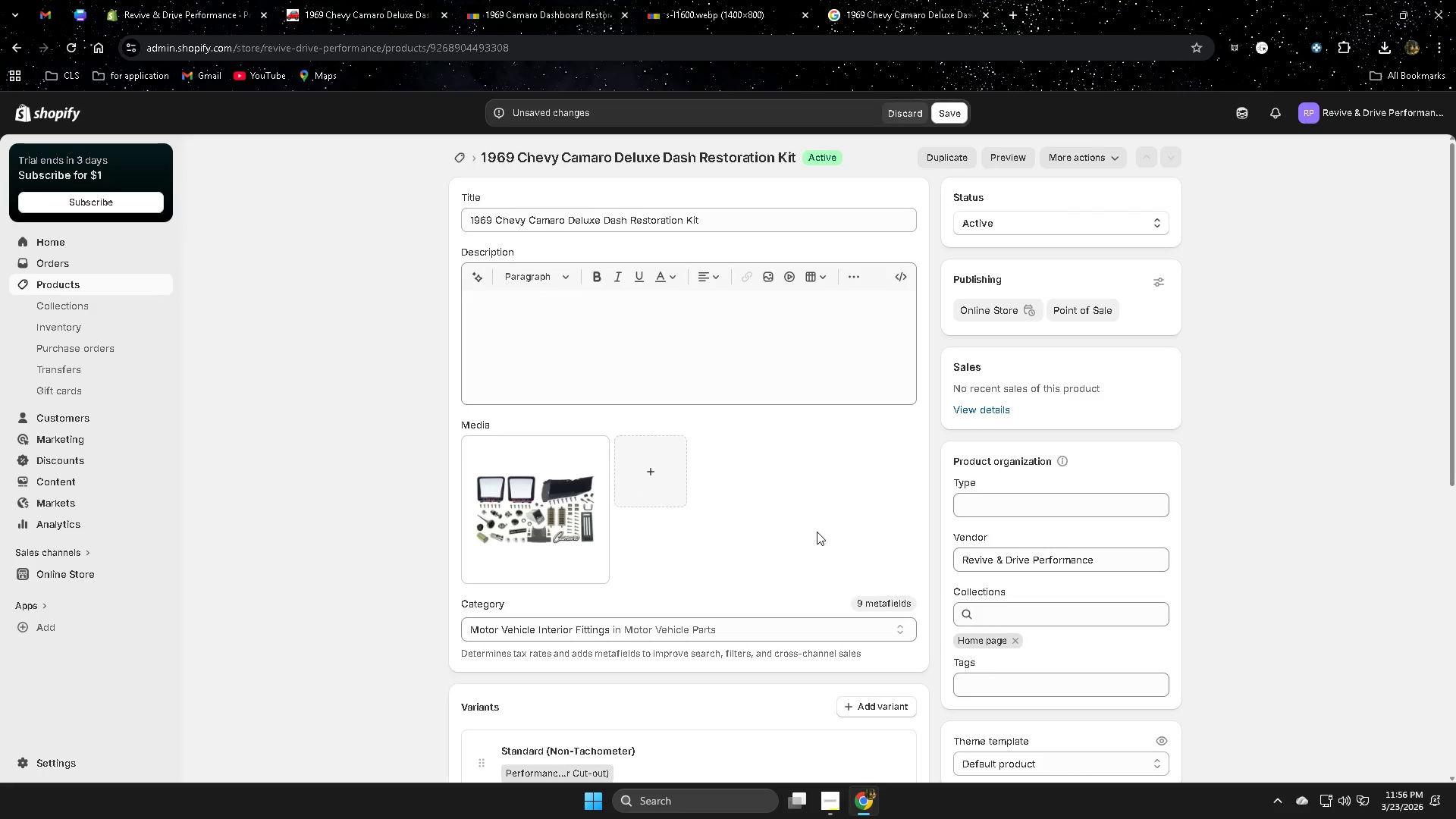 
scroll: coordinate [817, 532], scroll_direction: down, amount: 3.0
 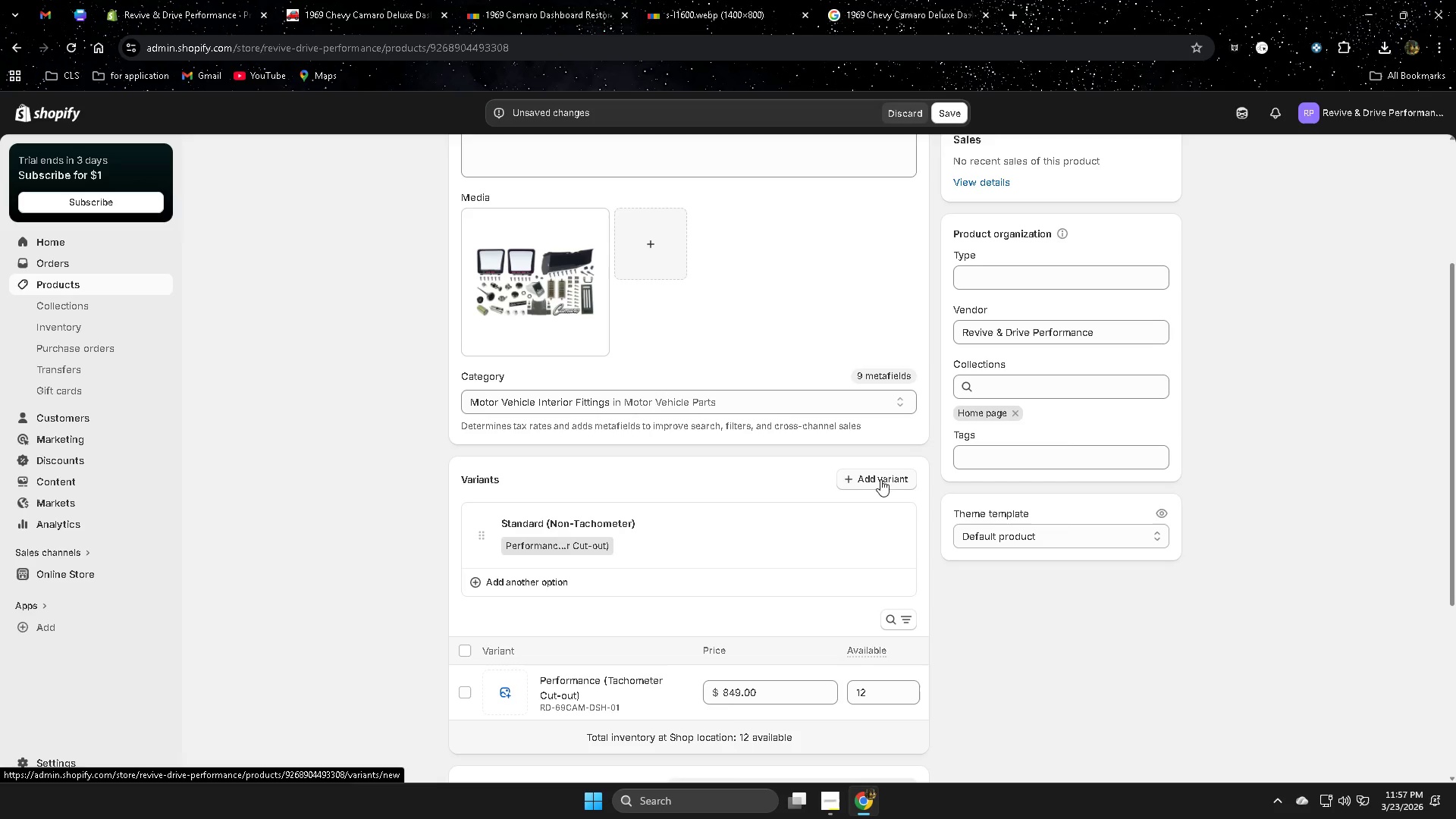 
left_click([483, 535])
 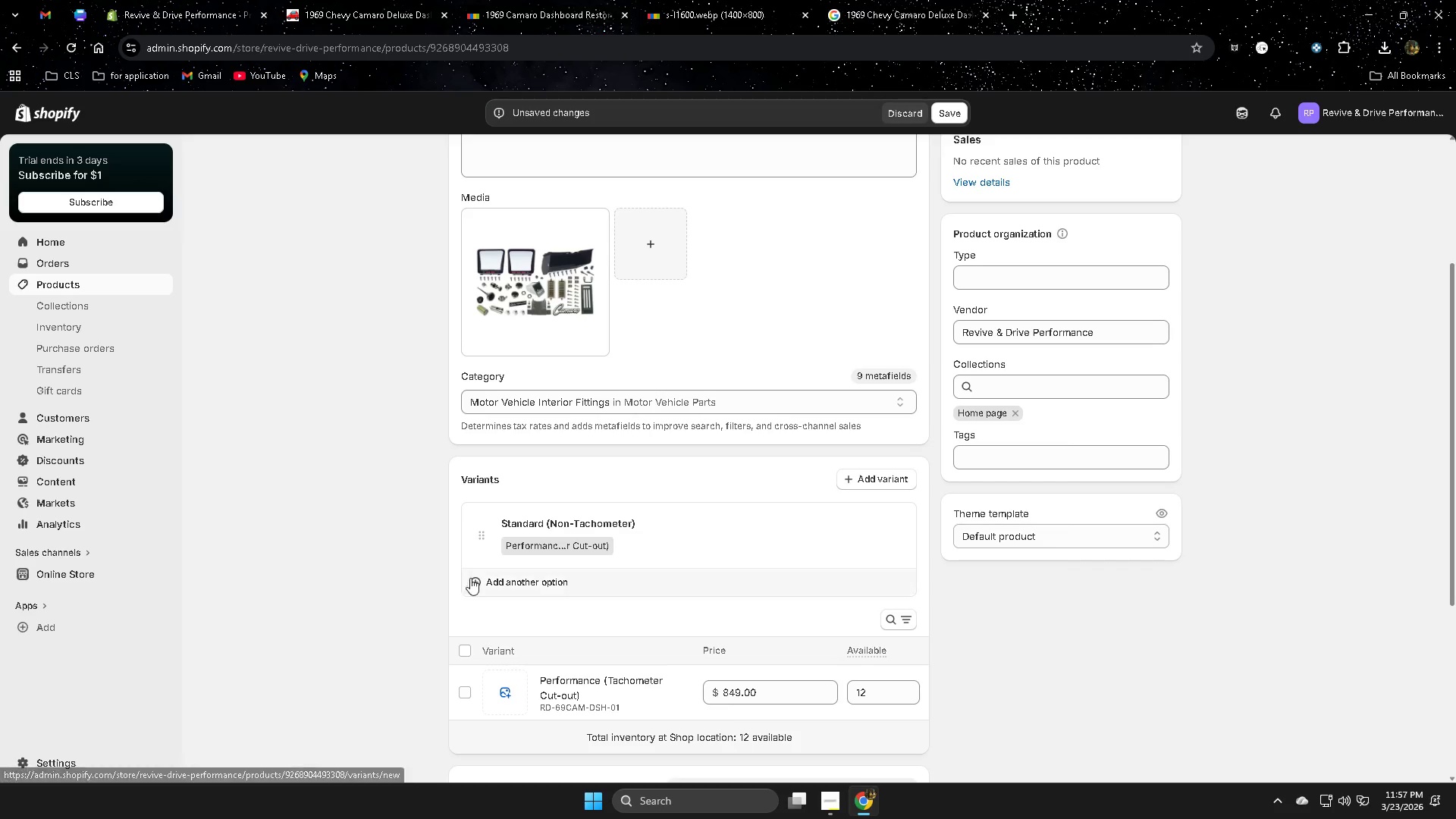 
left_click([876, 482])
 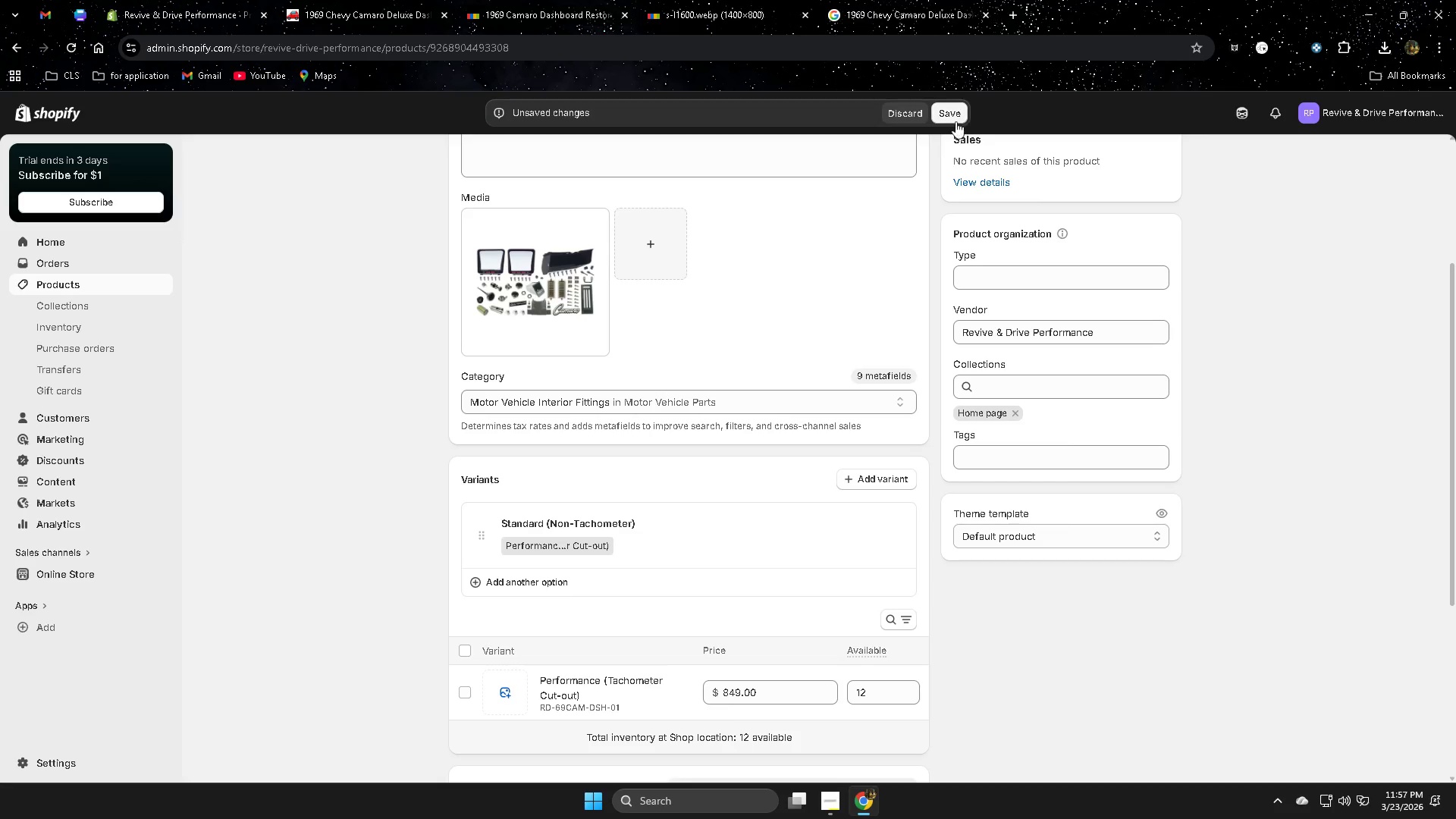 
left_click([952, 115])
 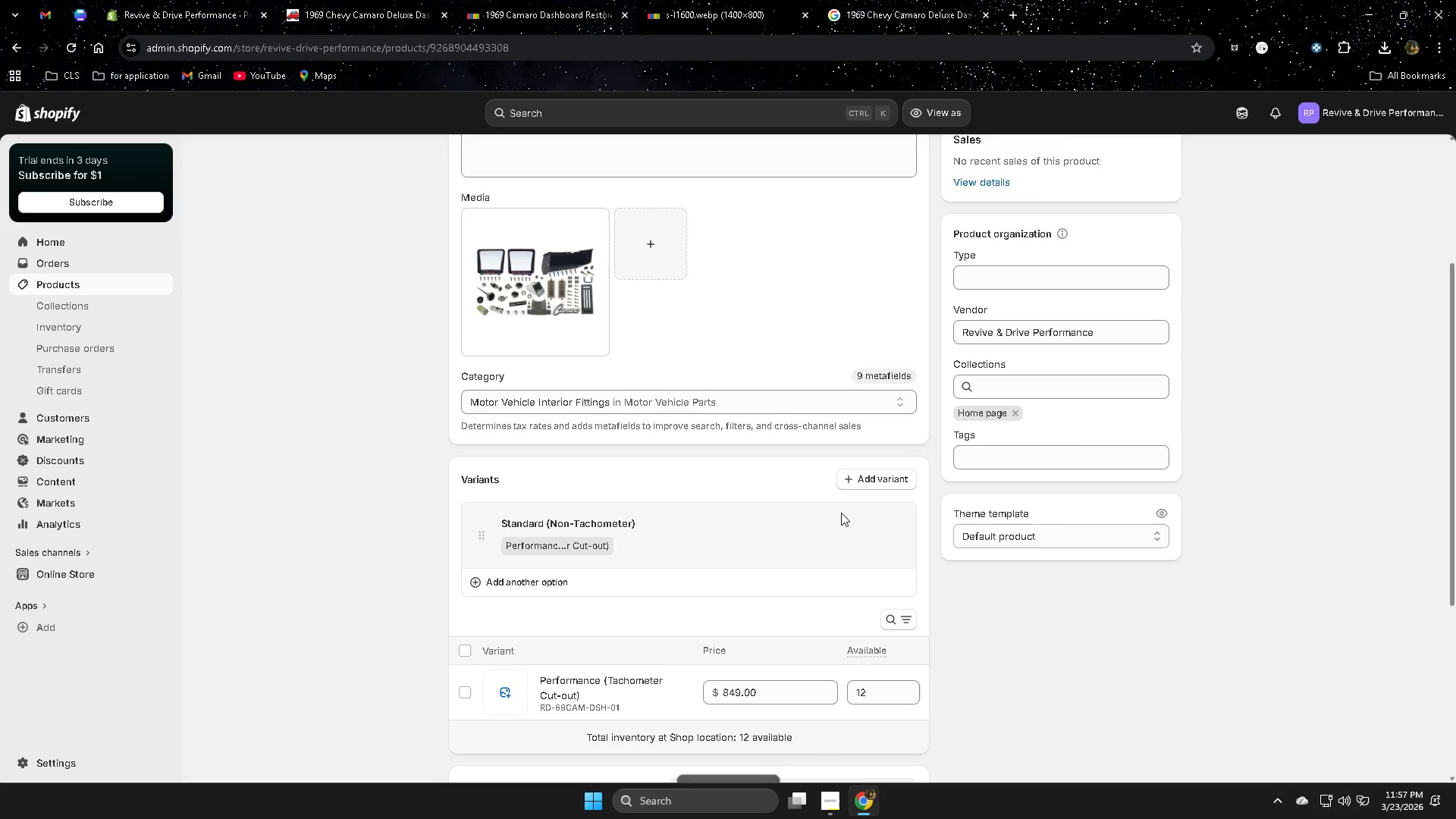 
scroll: coordinate [827, 516], scroll_direction: down, amount: 1.0
 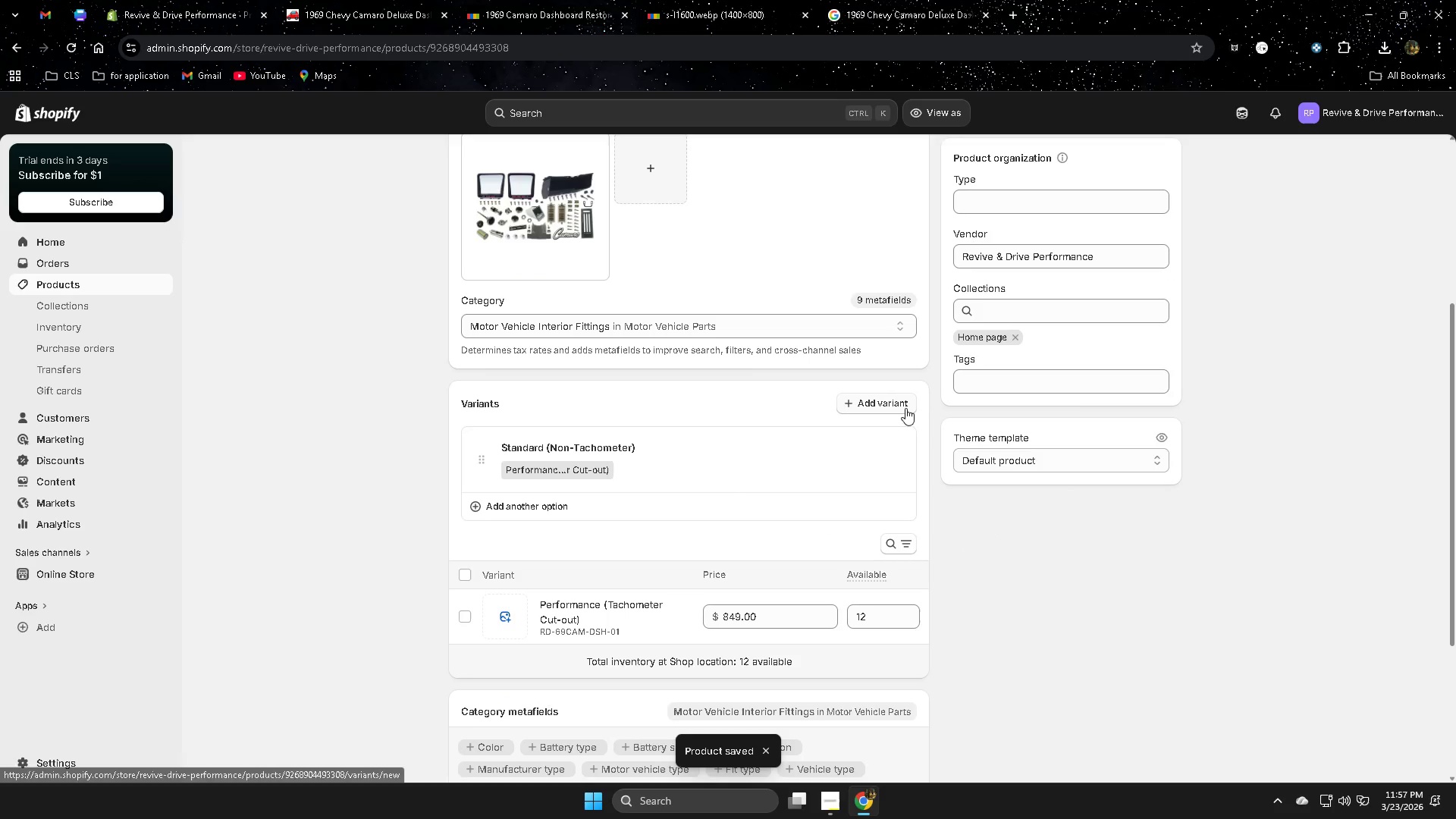 
left_click([898, 403])
 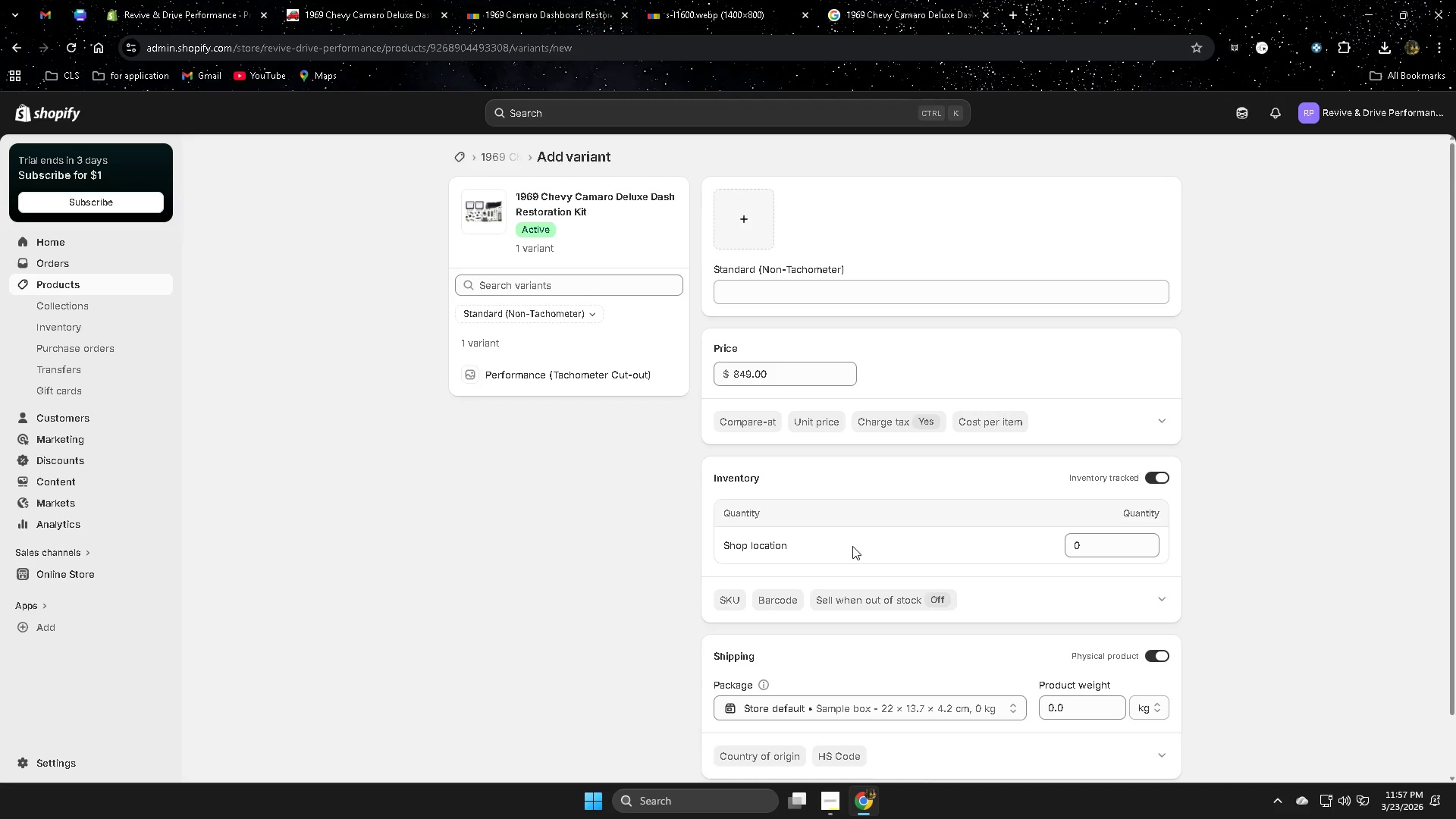 
wait(11.38)
 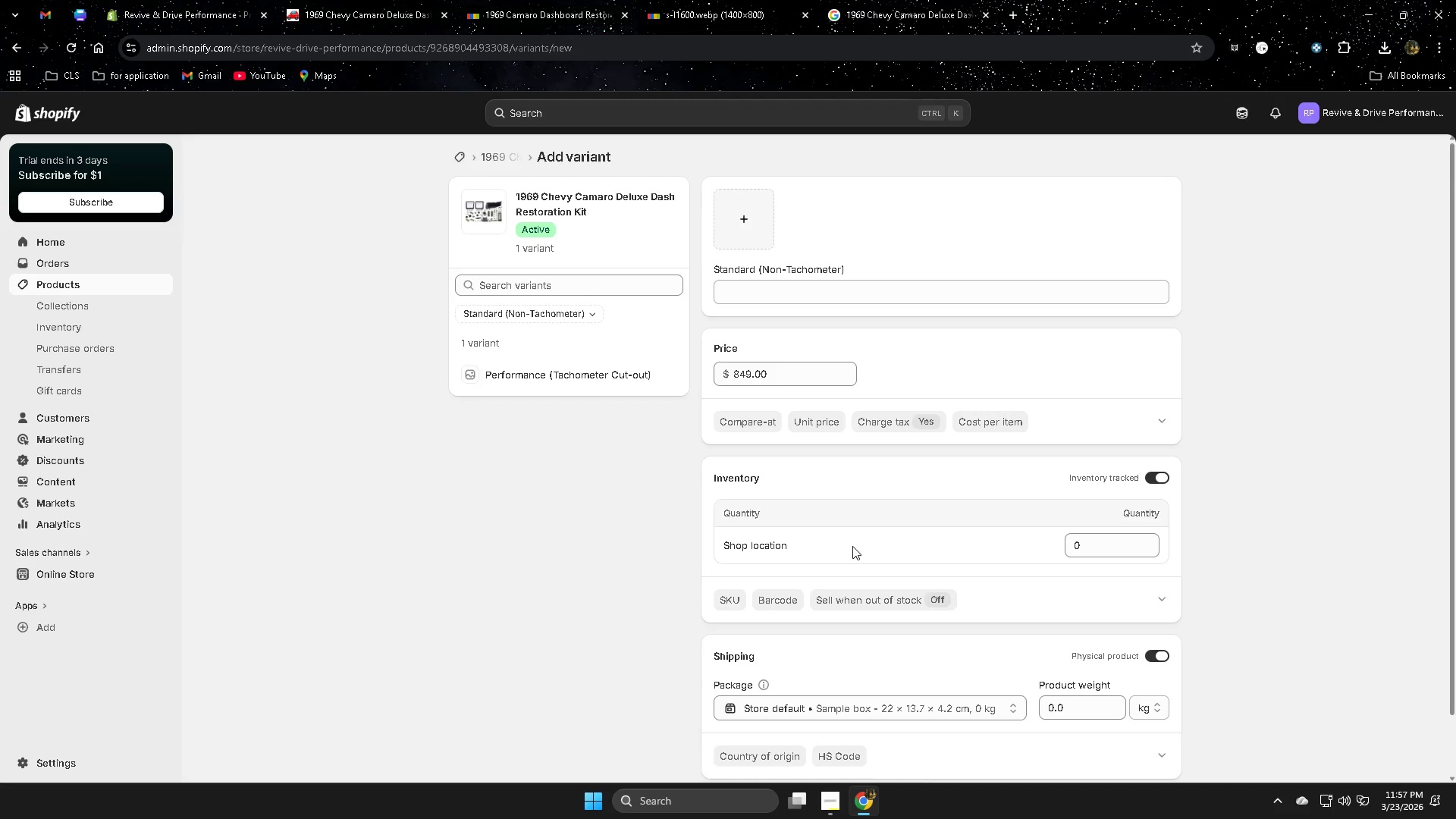 
left_click([598, 312])
 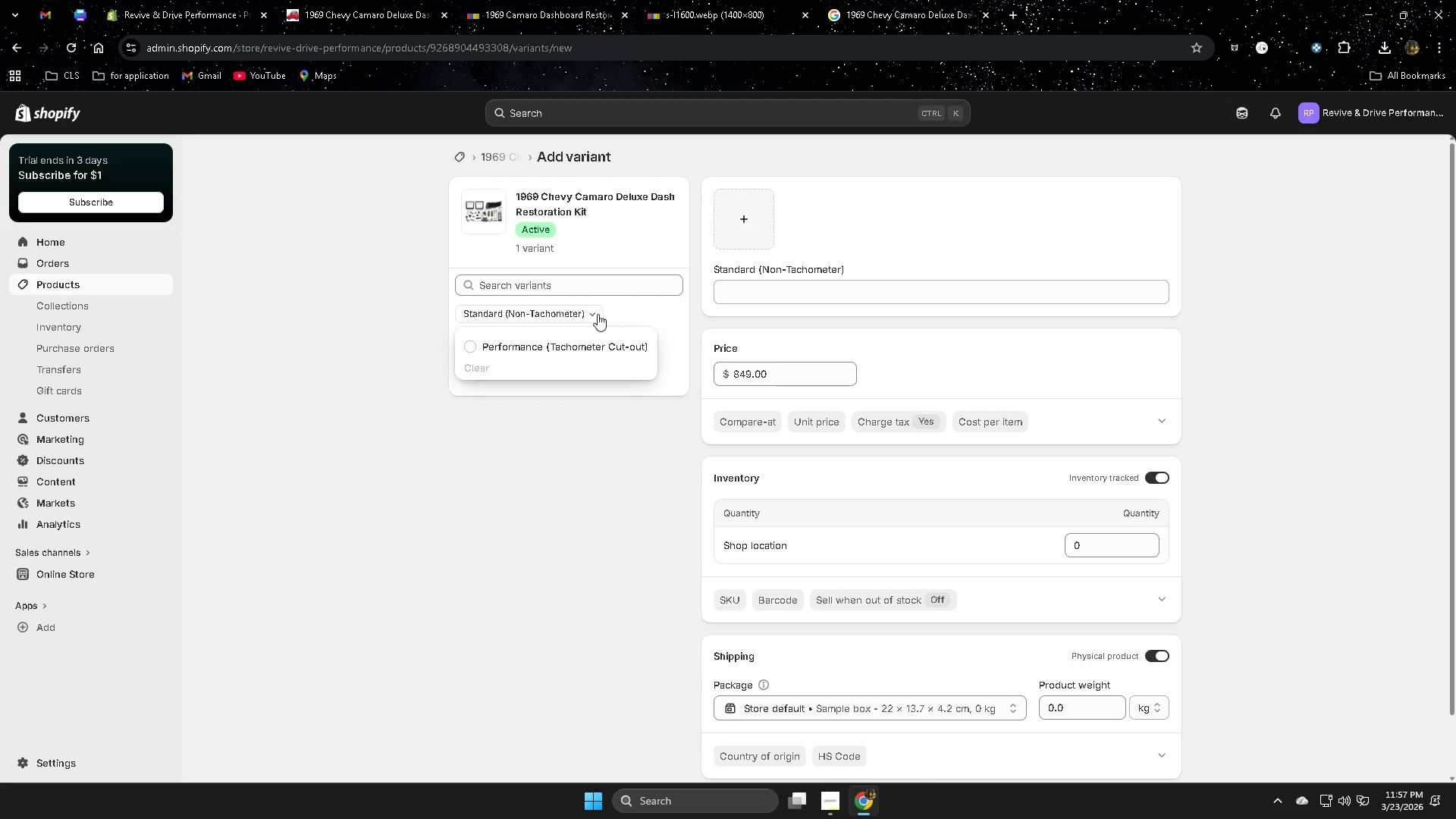 
left_click([598, 314])
 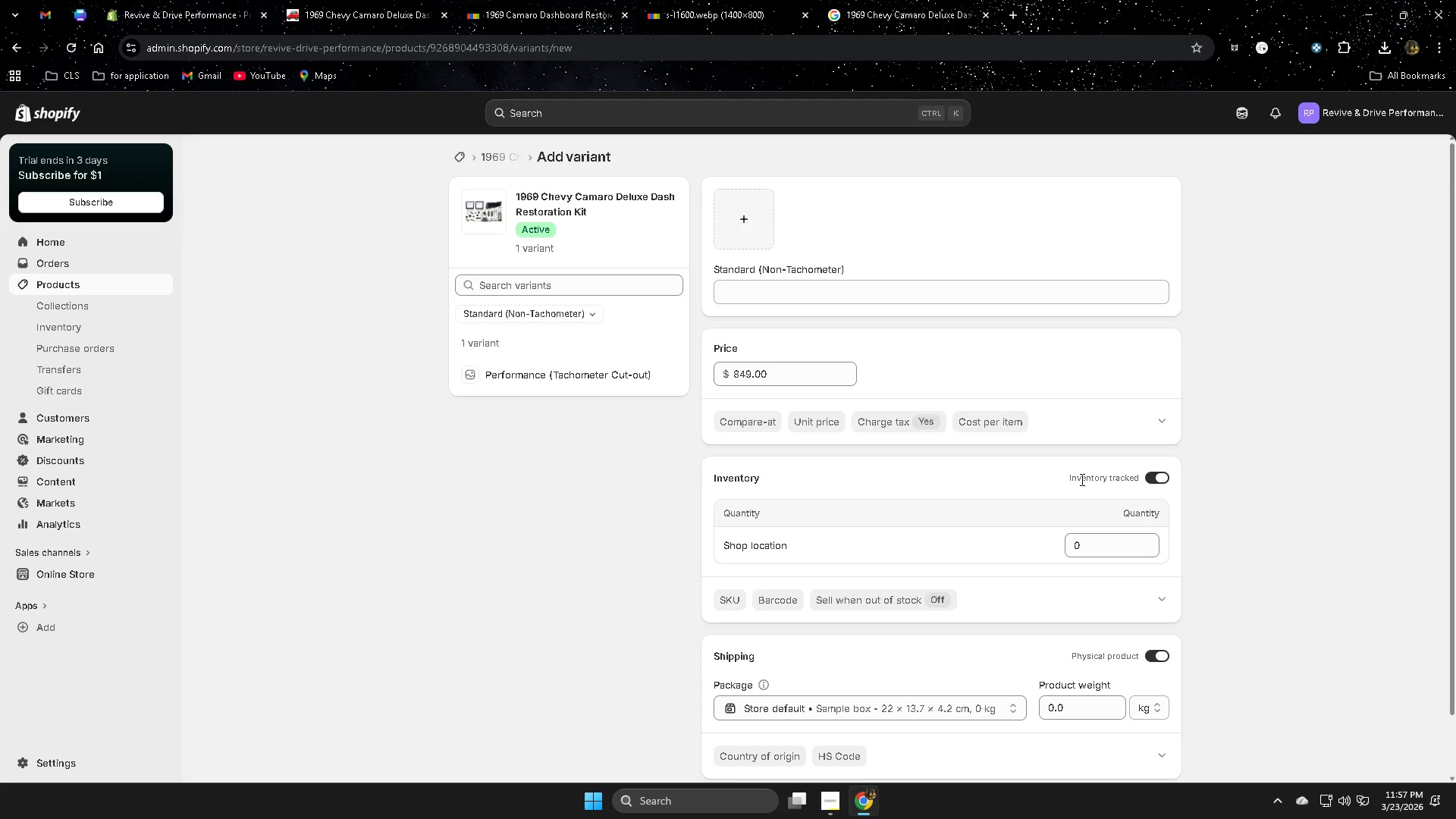 
wait(5.09)
 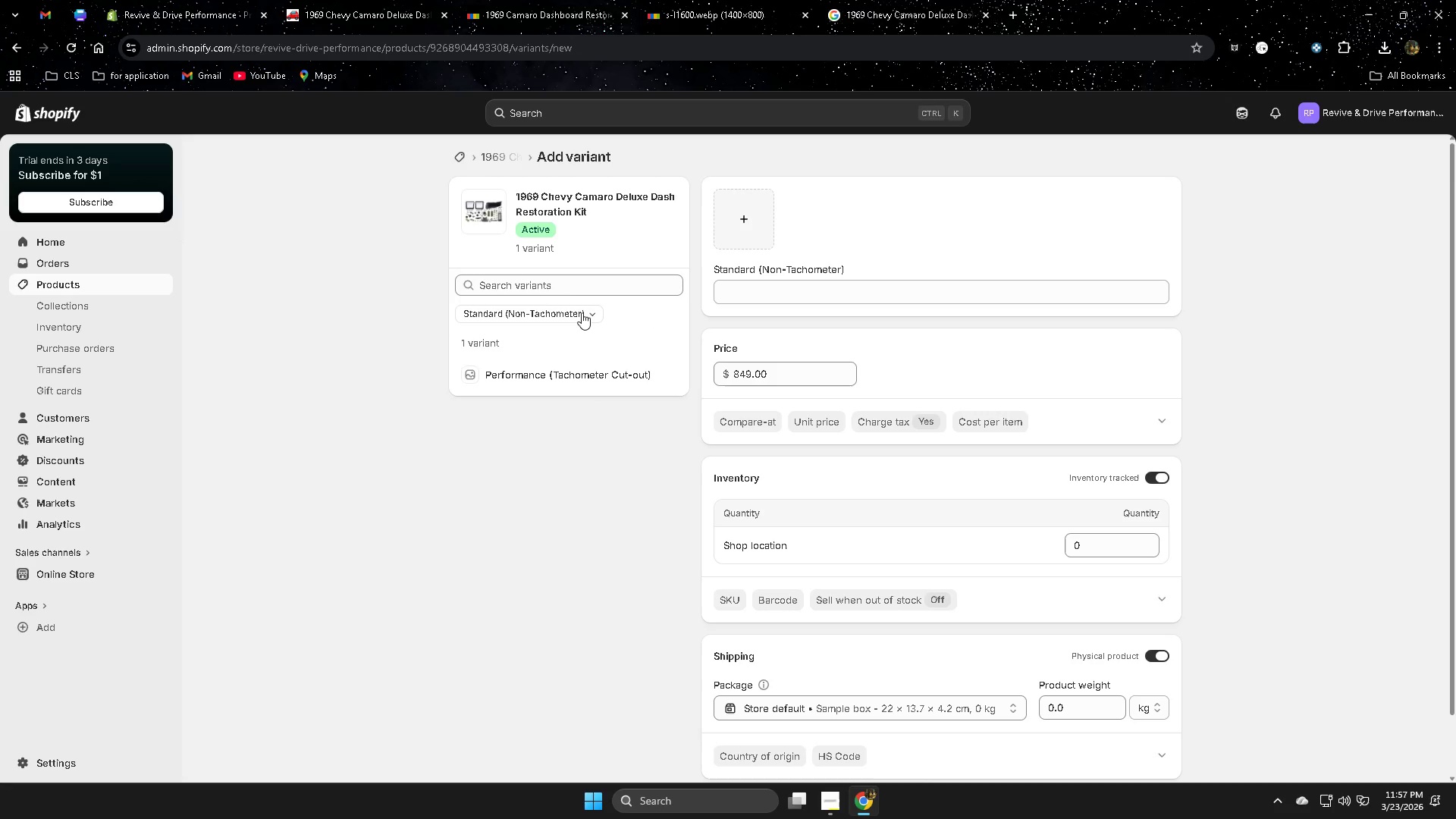 
scroll: coordinate [444, 369], scroll_direction: none, amount: 0.0
 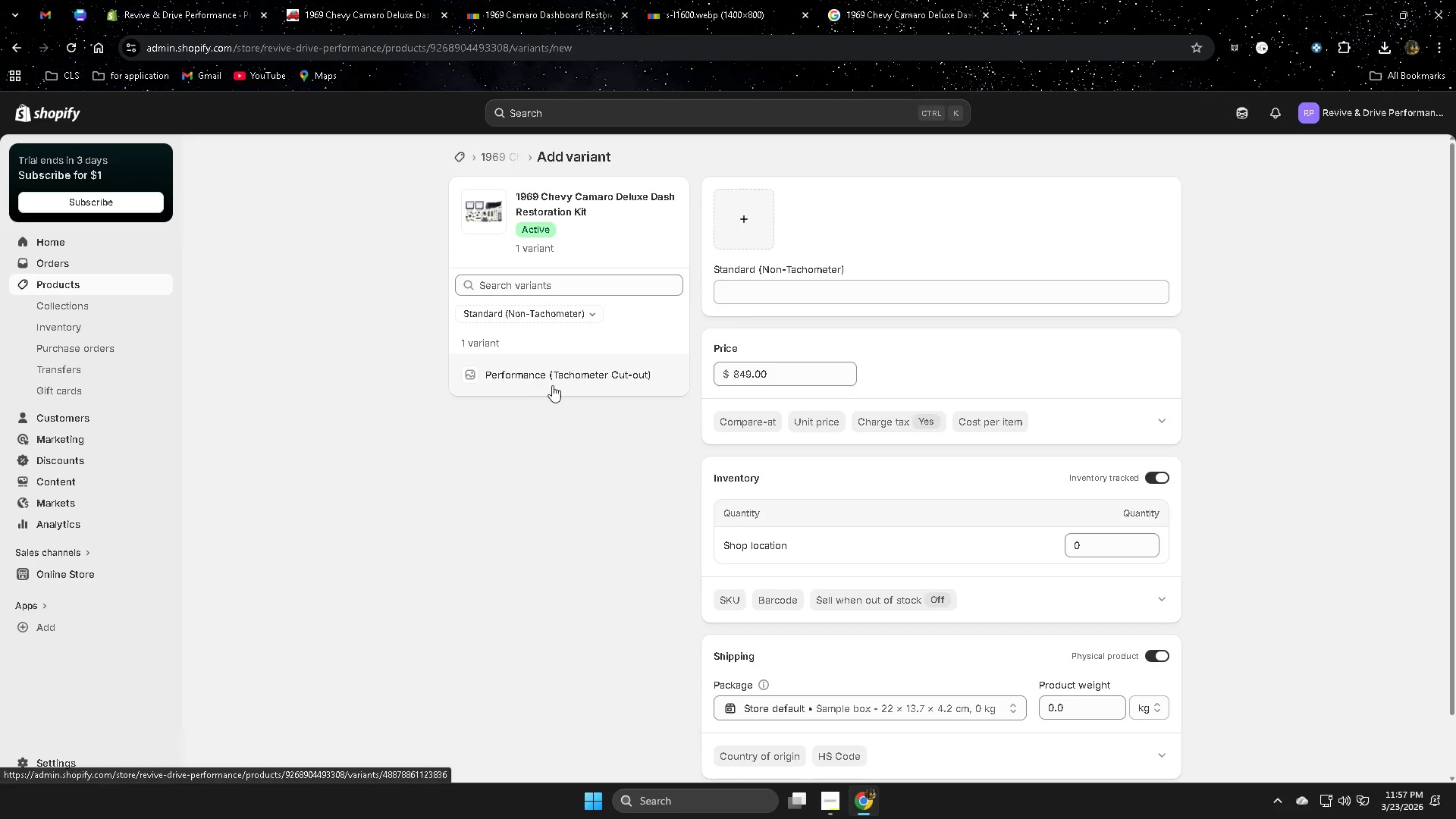 
scroll: coordinate [557, 385], scroll_direction: down, amount: 3.0
 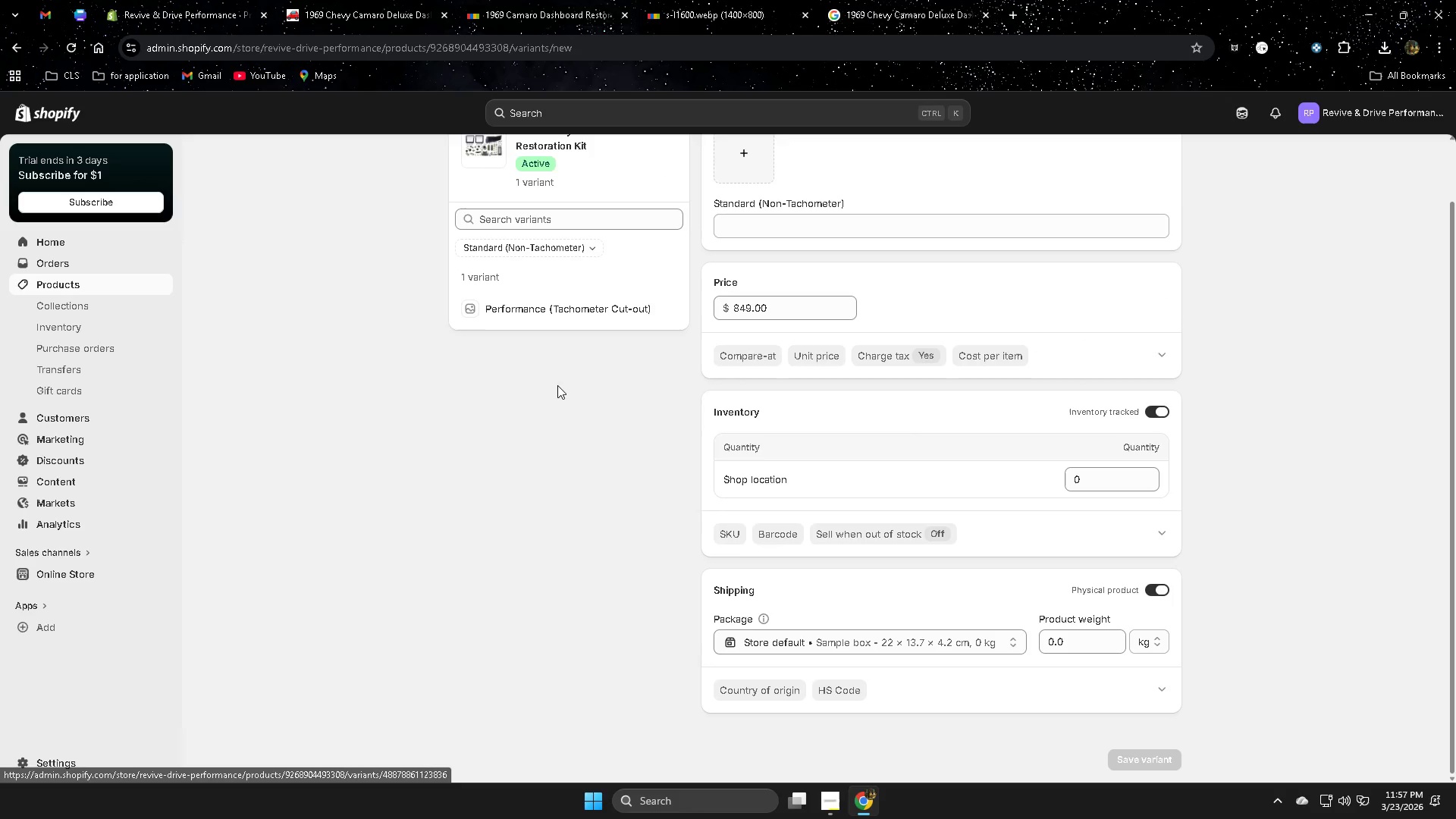 
scroll: coordinate [557, 385], scroll_direction: up, amount: 2.0
 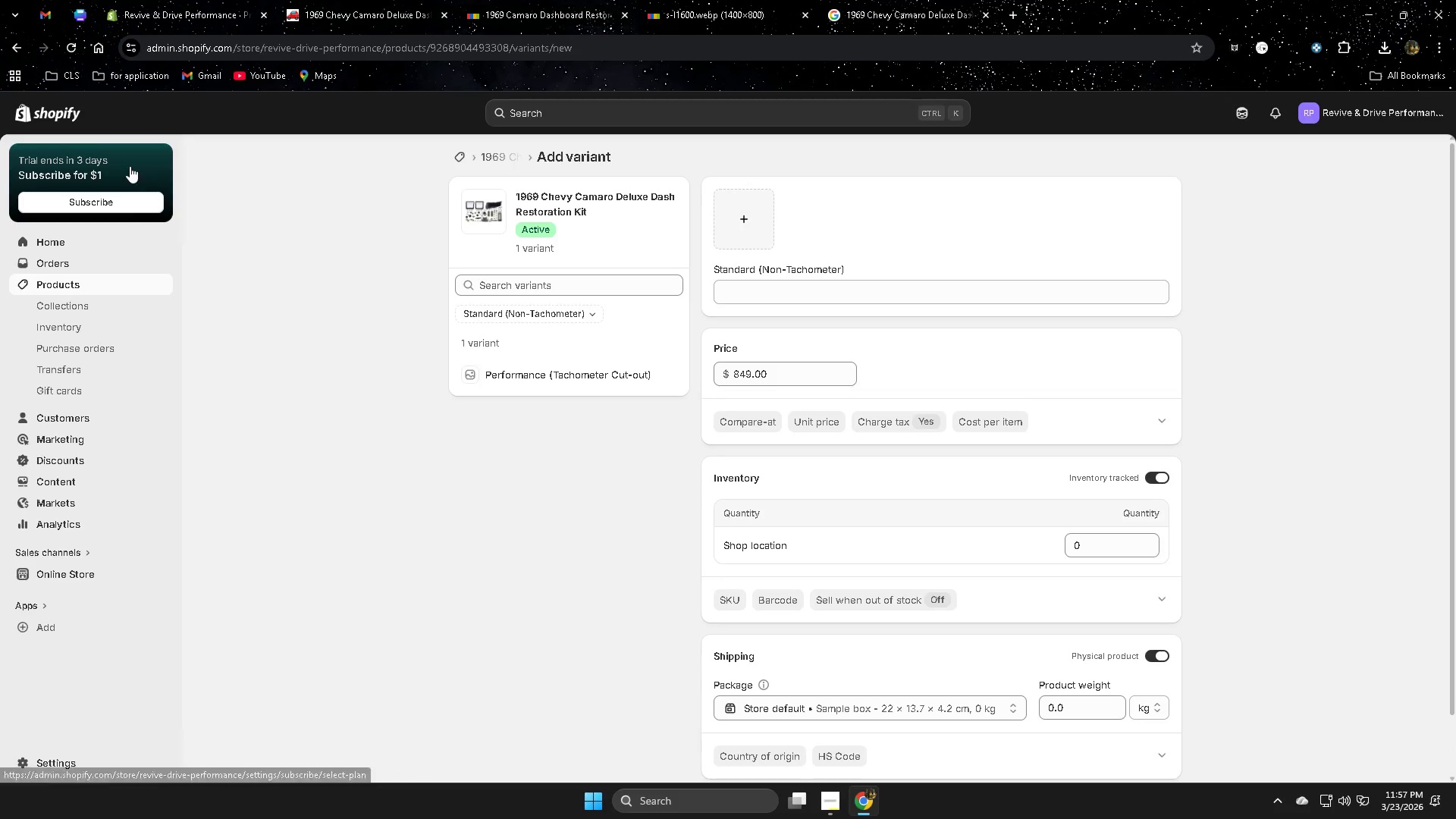 
left_click([17, 52])
 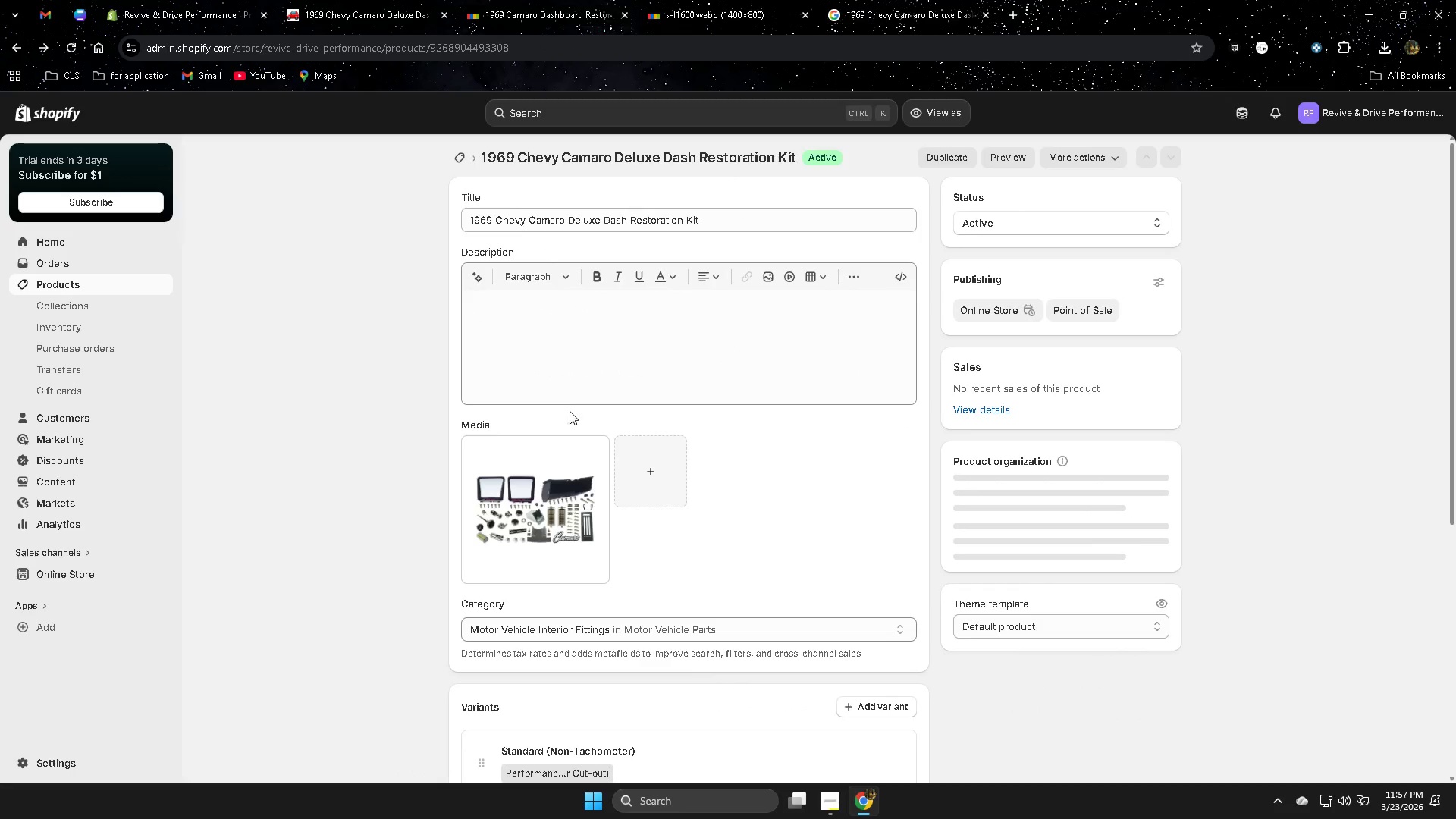 
scroll: coordinate [792, 471], scroll_direction: down, amount: 5.0
 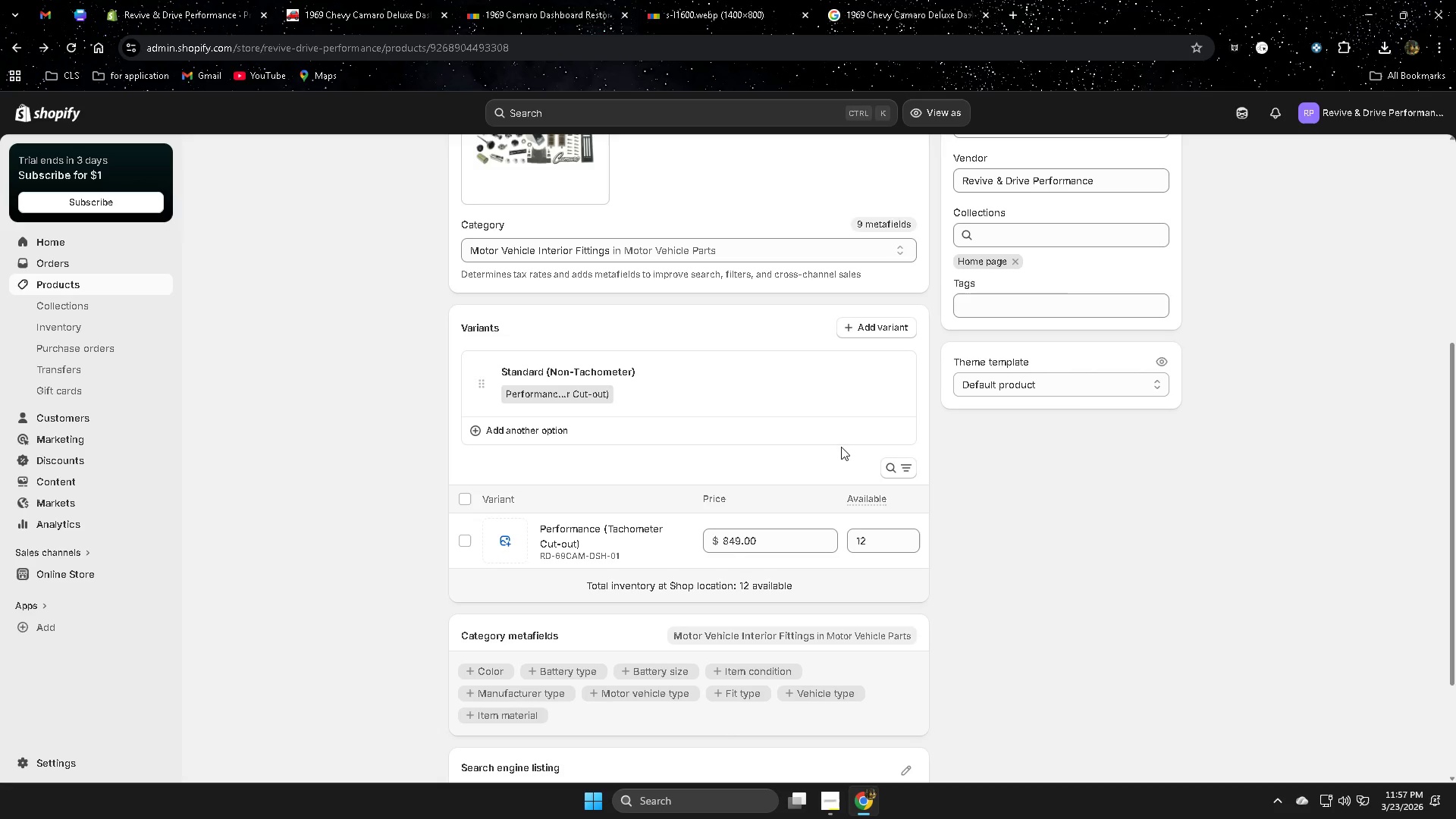 
left_click([482, 386])
 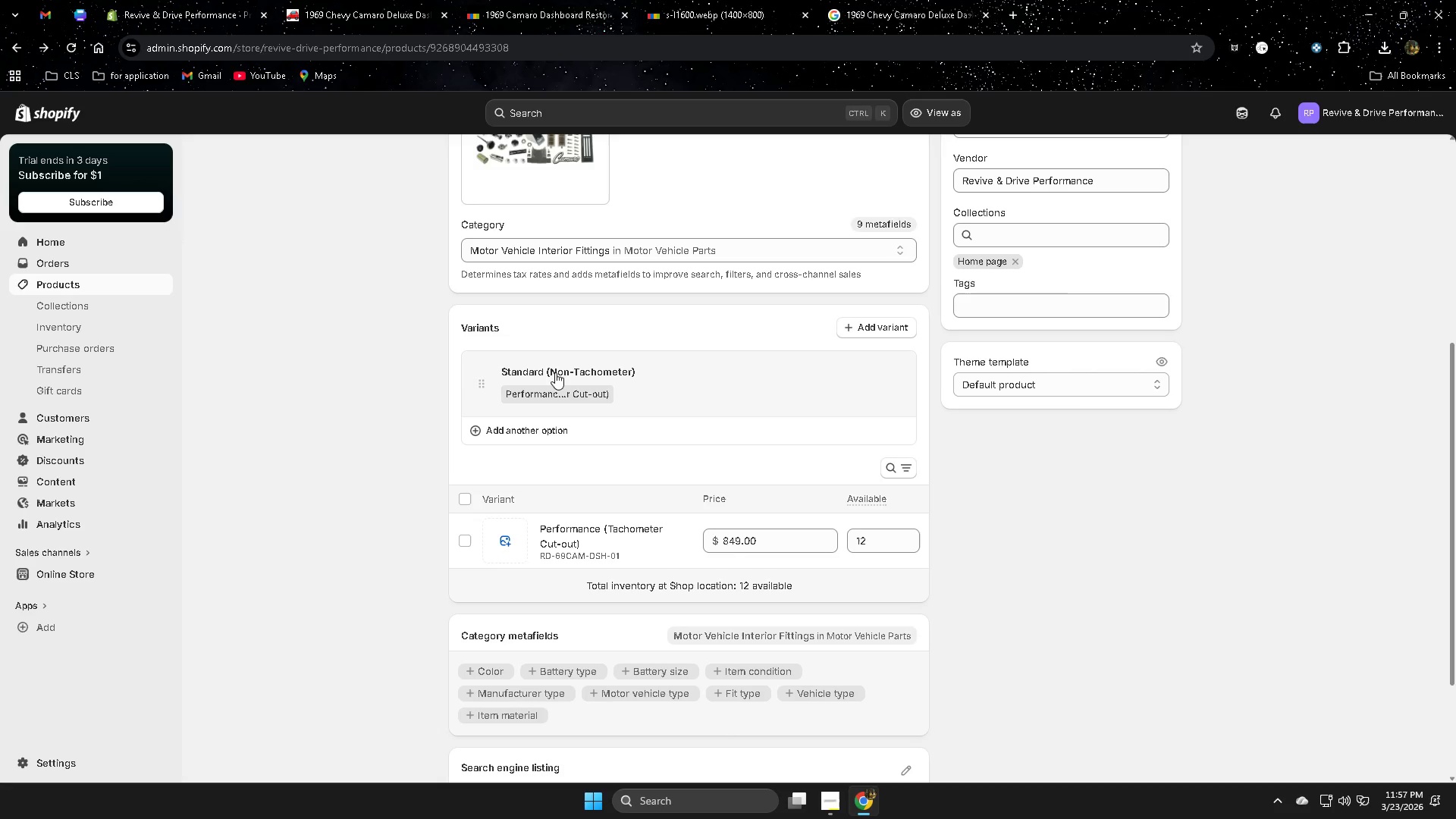 
right_click([555, 372])
 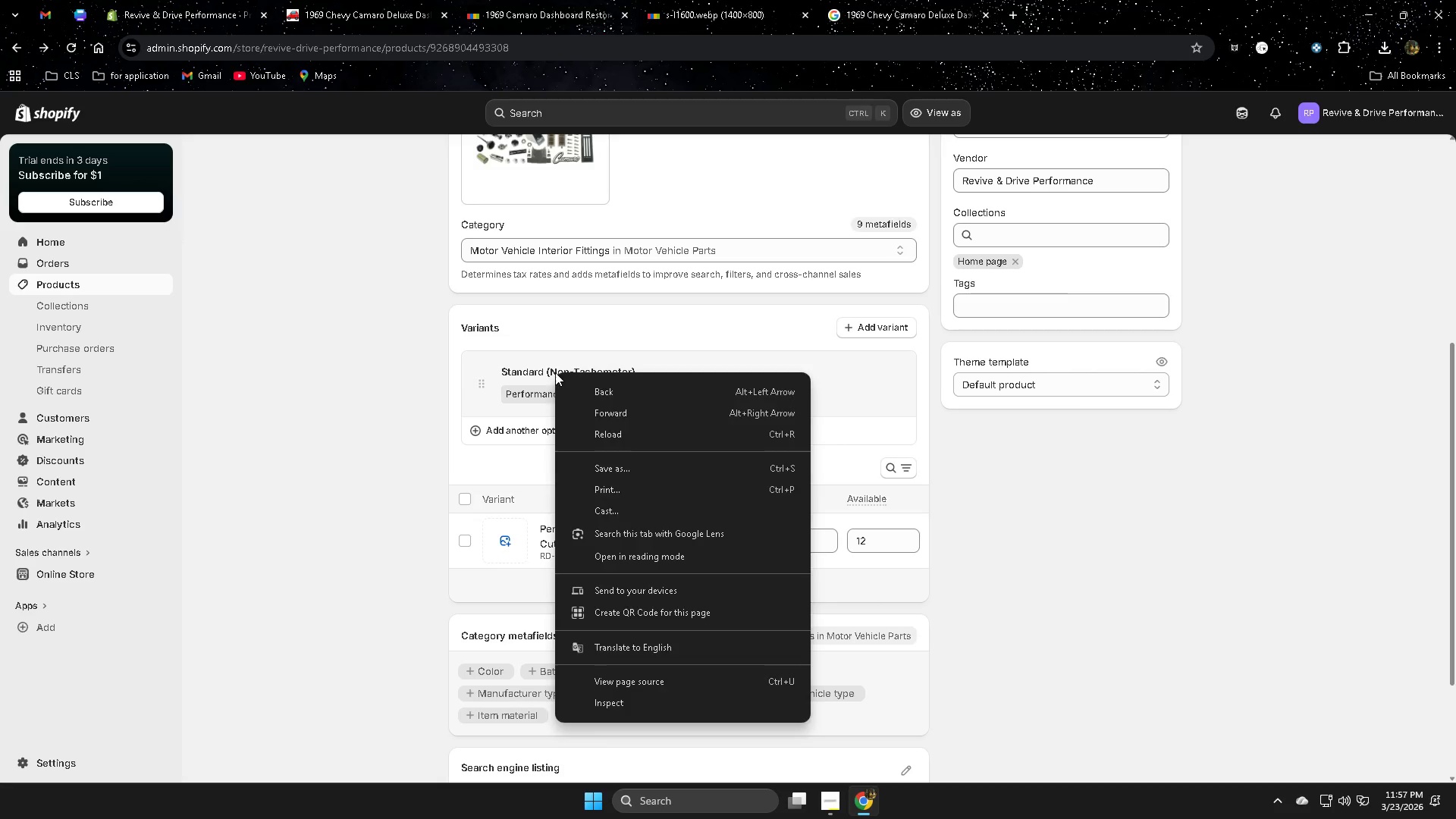 
left_click([555, 372])
 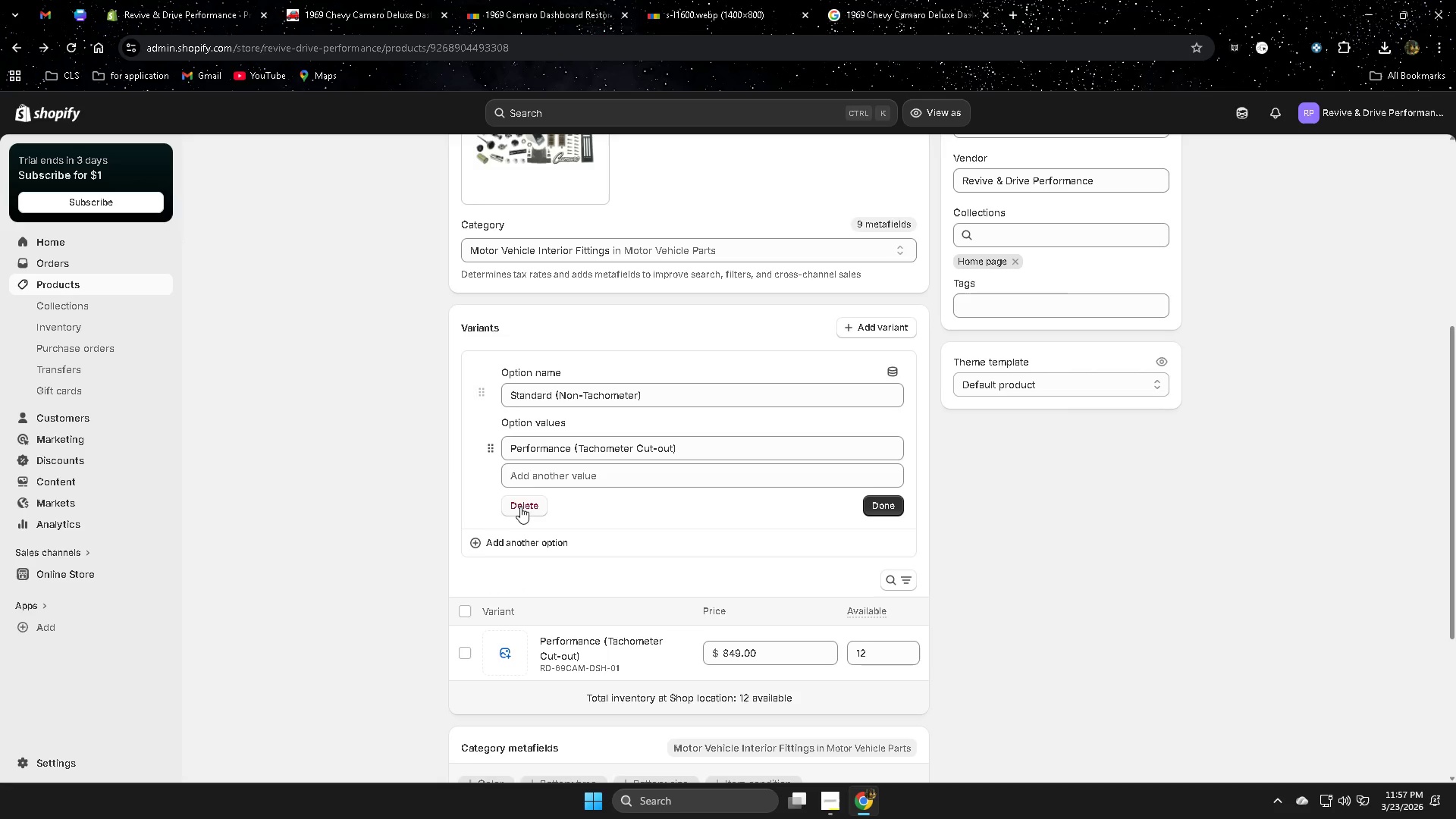 
left_click([532, 506])
 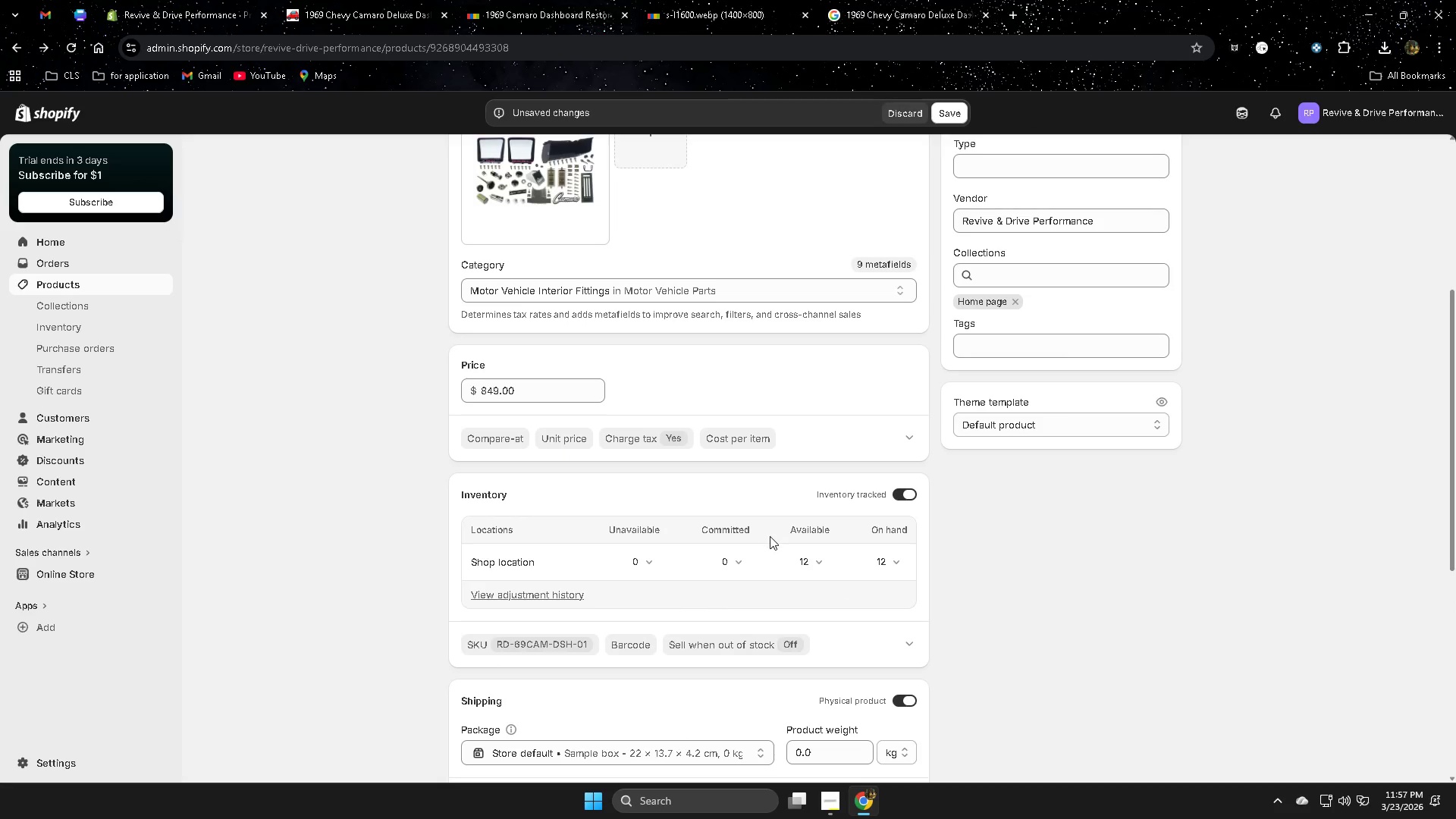 
scroll: coordinate [592, 522], scroll_direction: down, amount: 4.0